 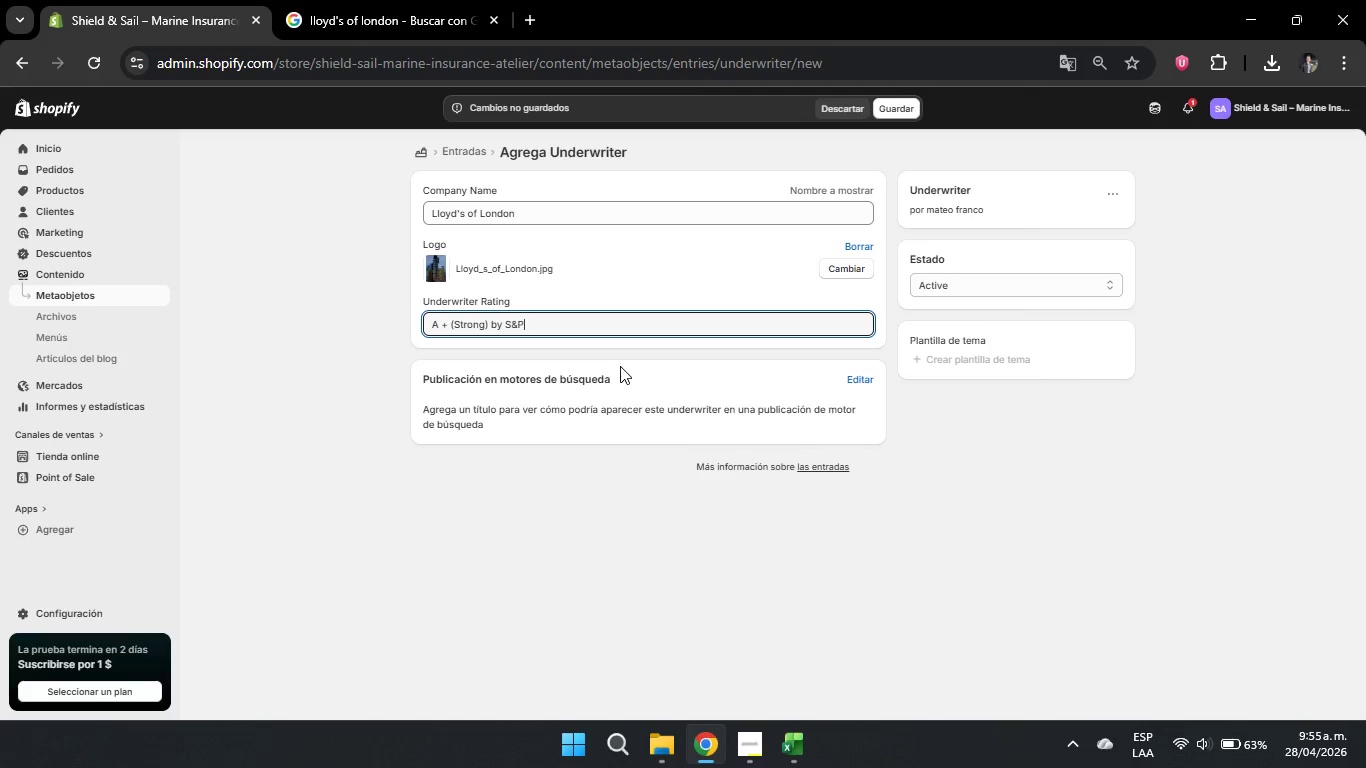 
key(Shift+P)
 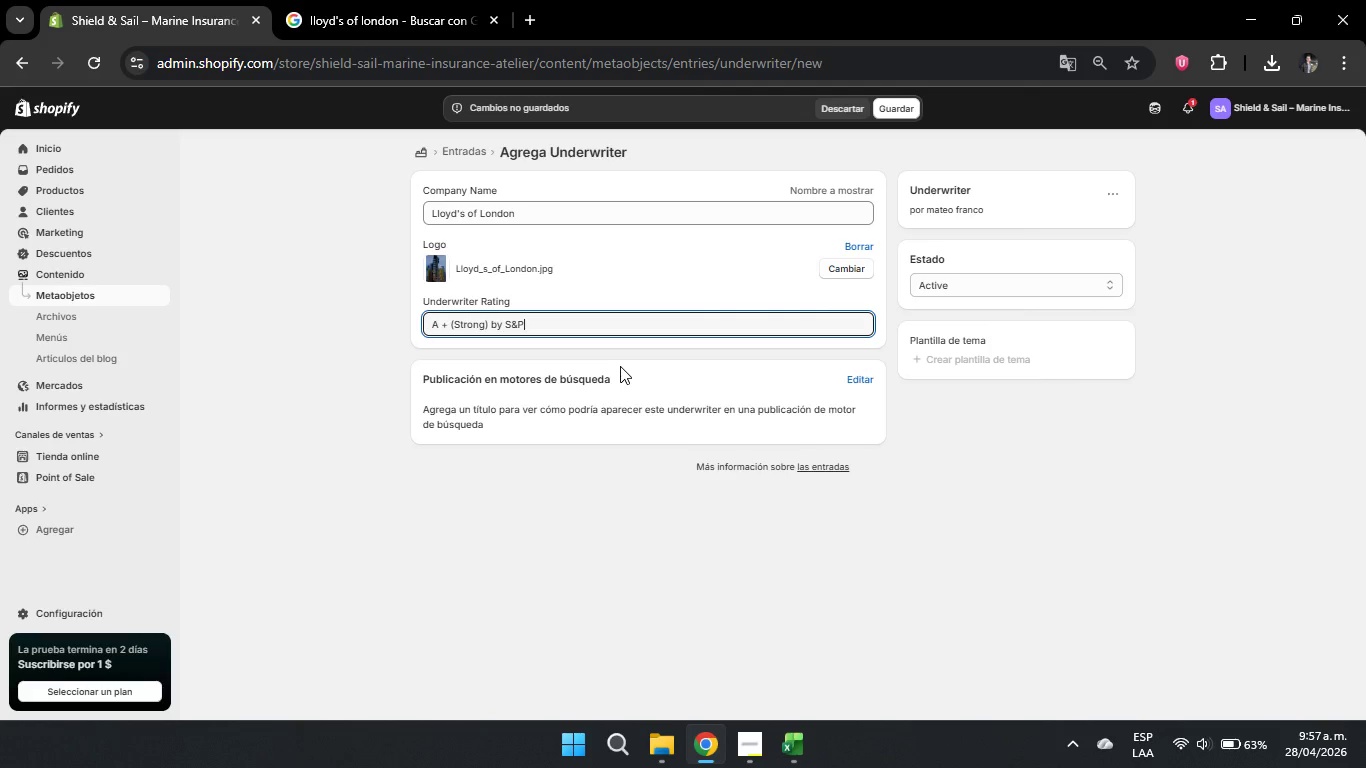 
wait(70.91)
 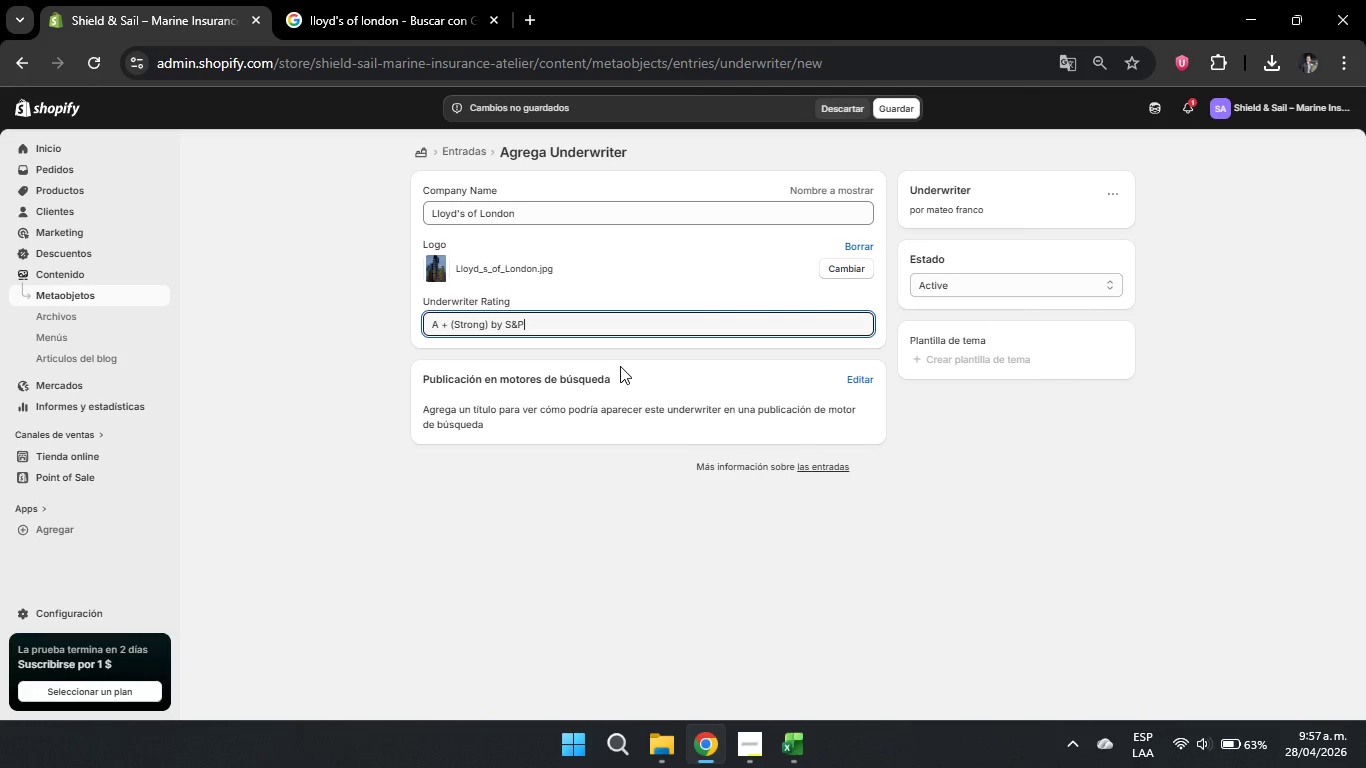 
type( & A *()
 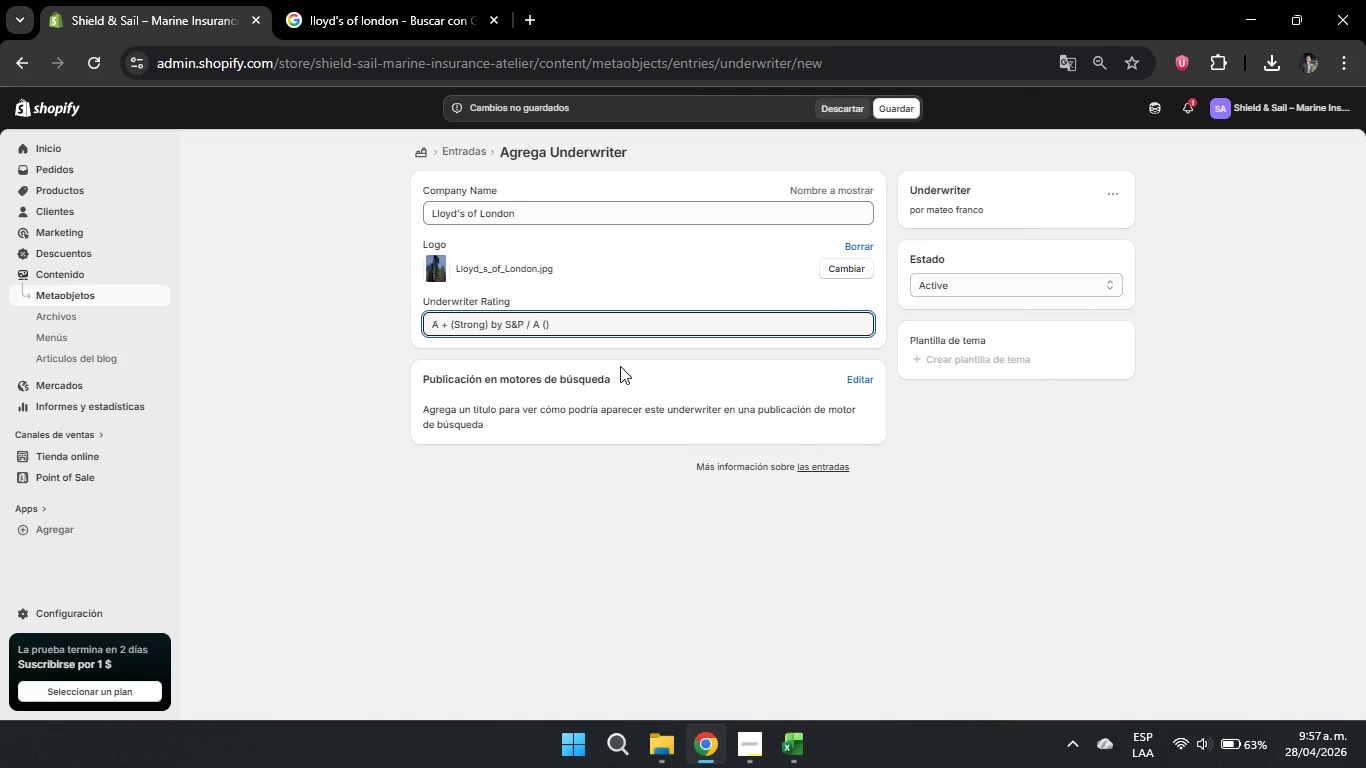 
 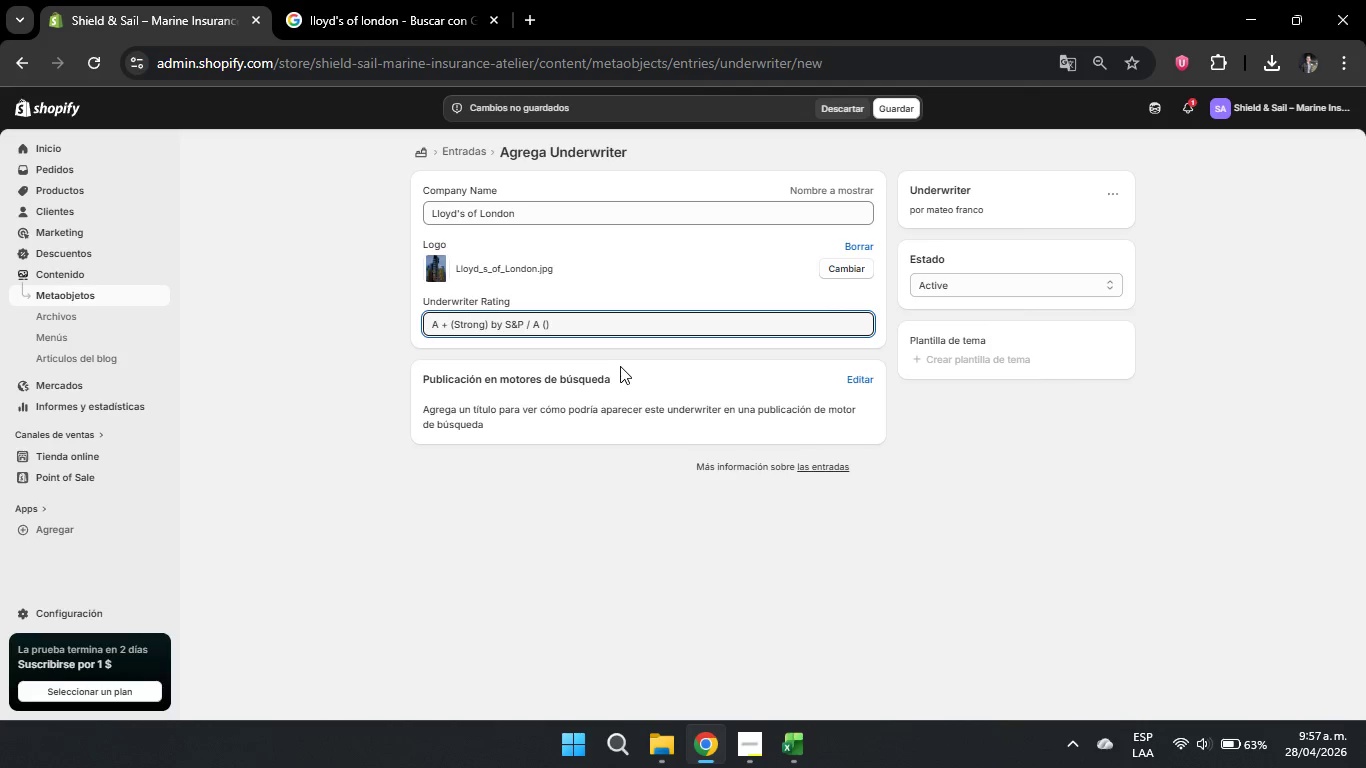 
key(Control+ControlRight)
 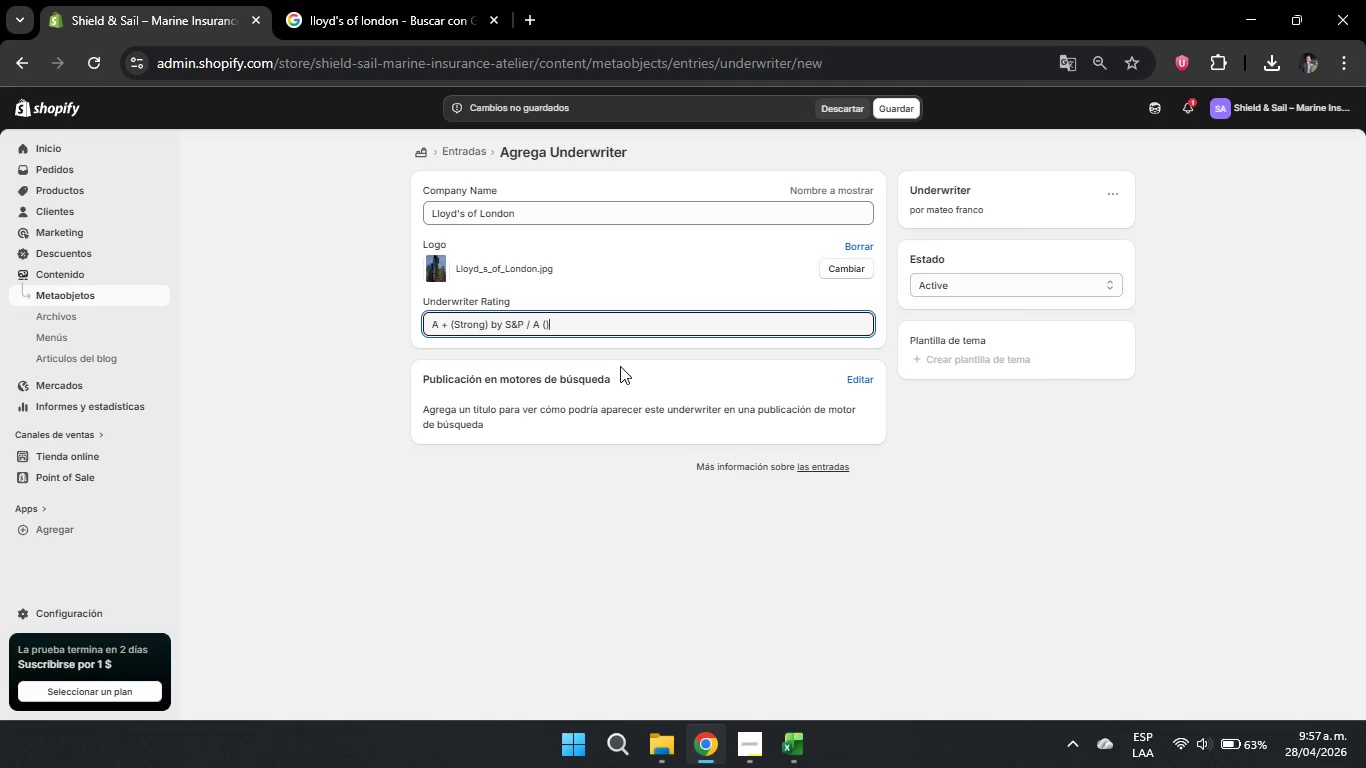 
type(Excellent)
 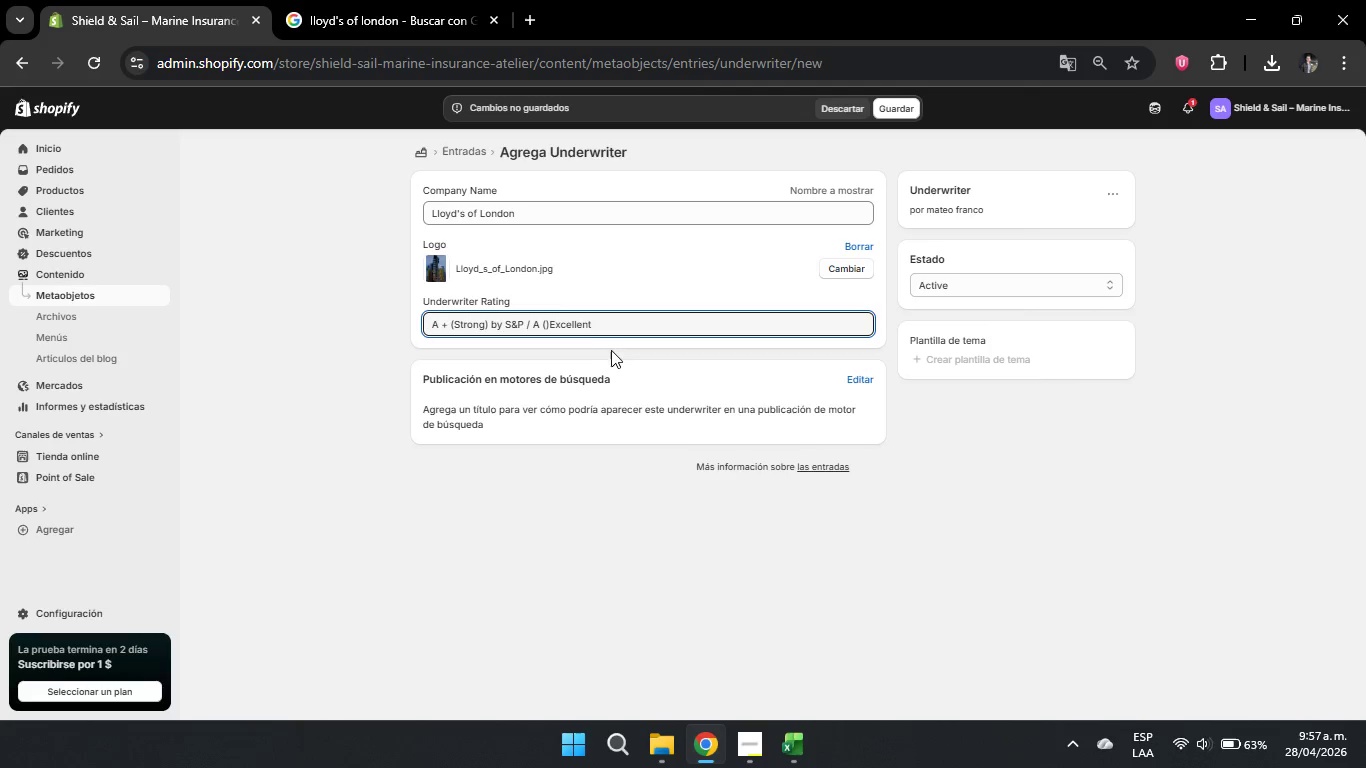 
left_click_drag(start_coordinate=[600, 327], to_coordinate=[552, 340])
 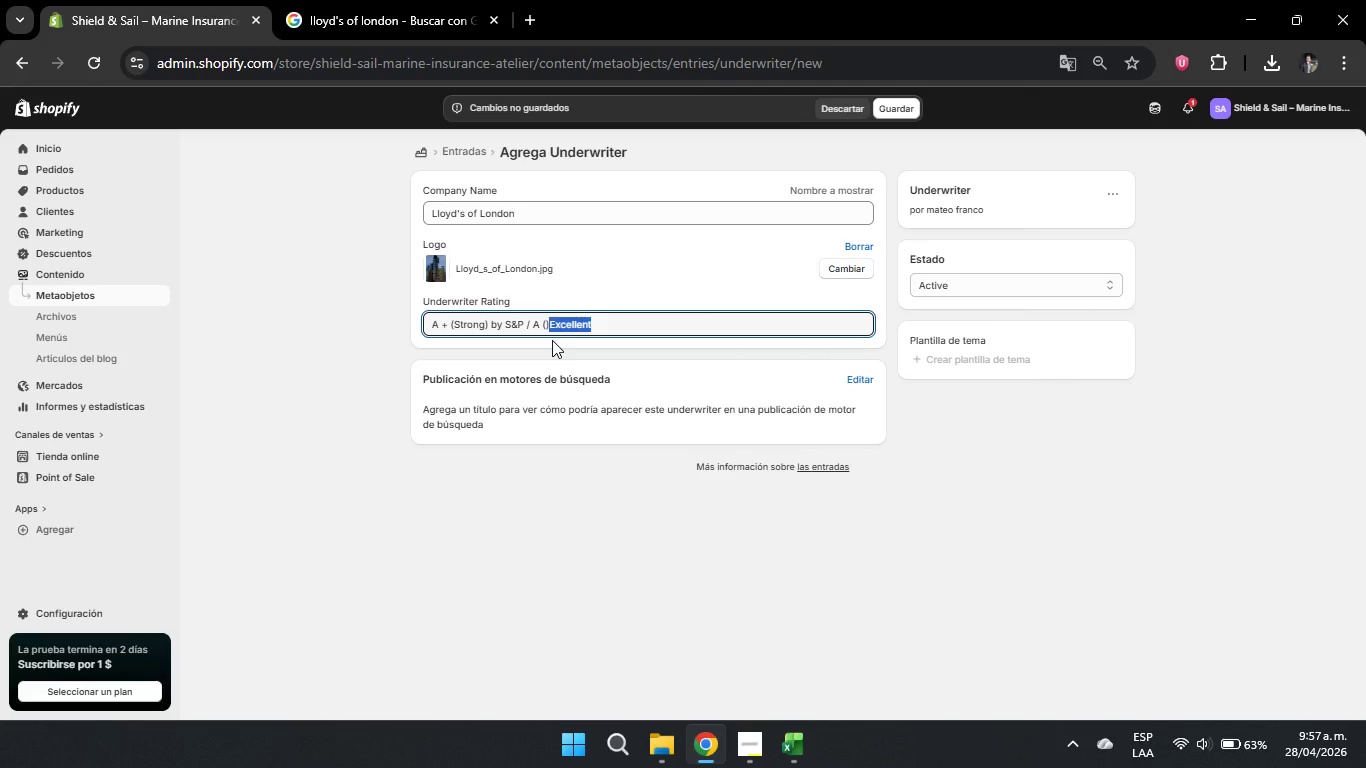 
key(Control+ControlLeft)
 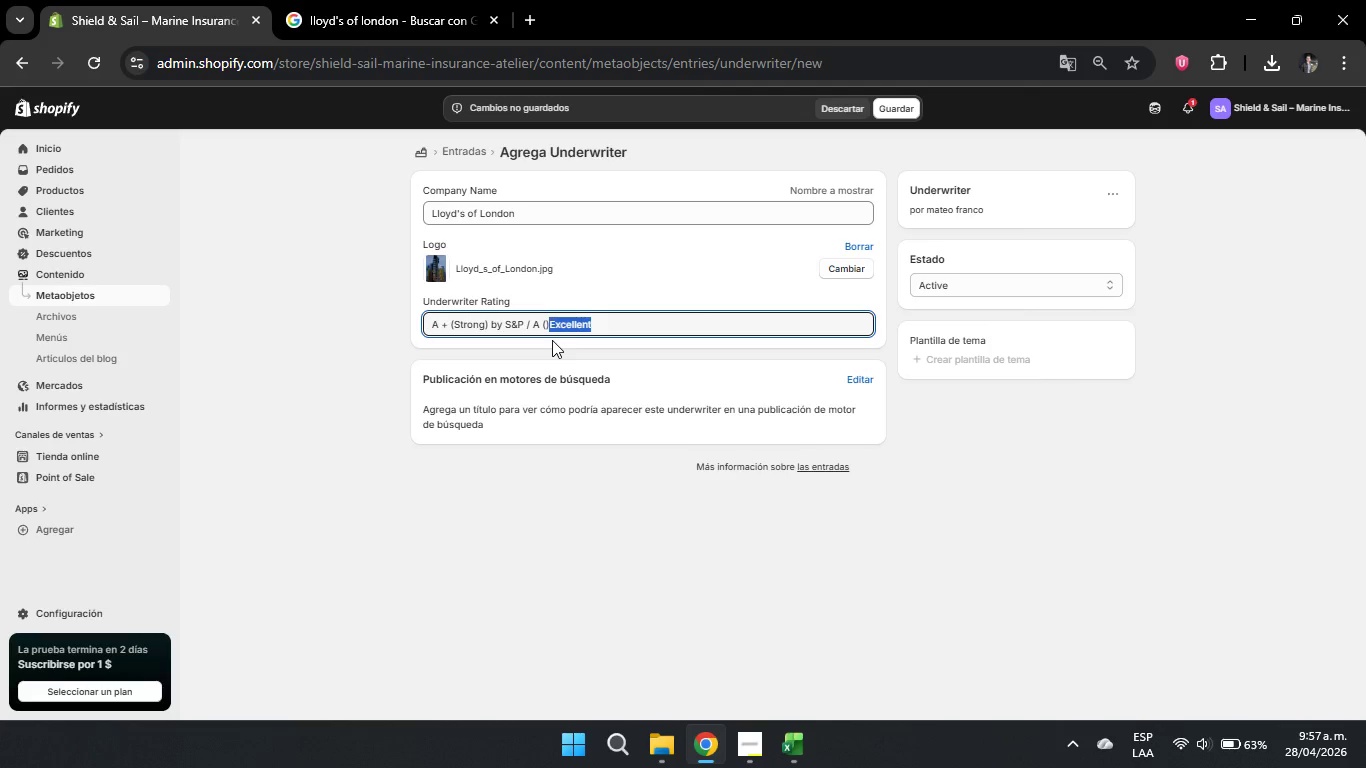 
key(Control+C)
 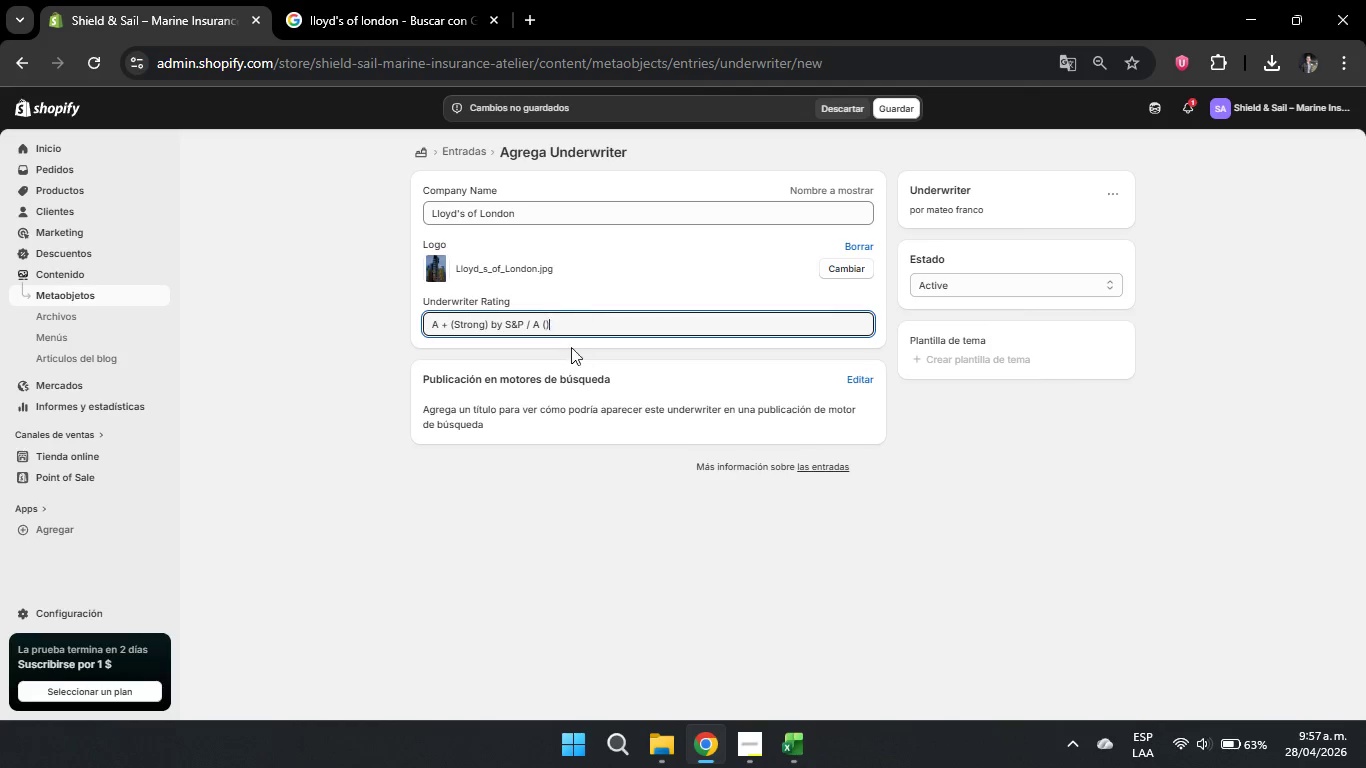 
key(Backspace)
 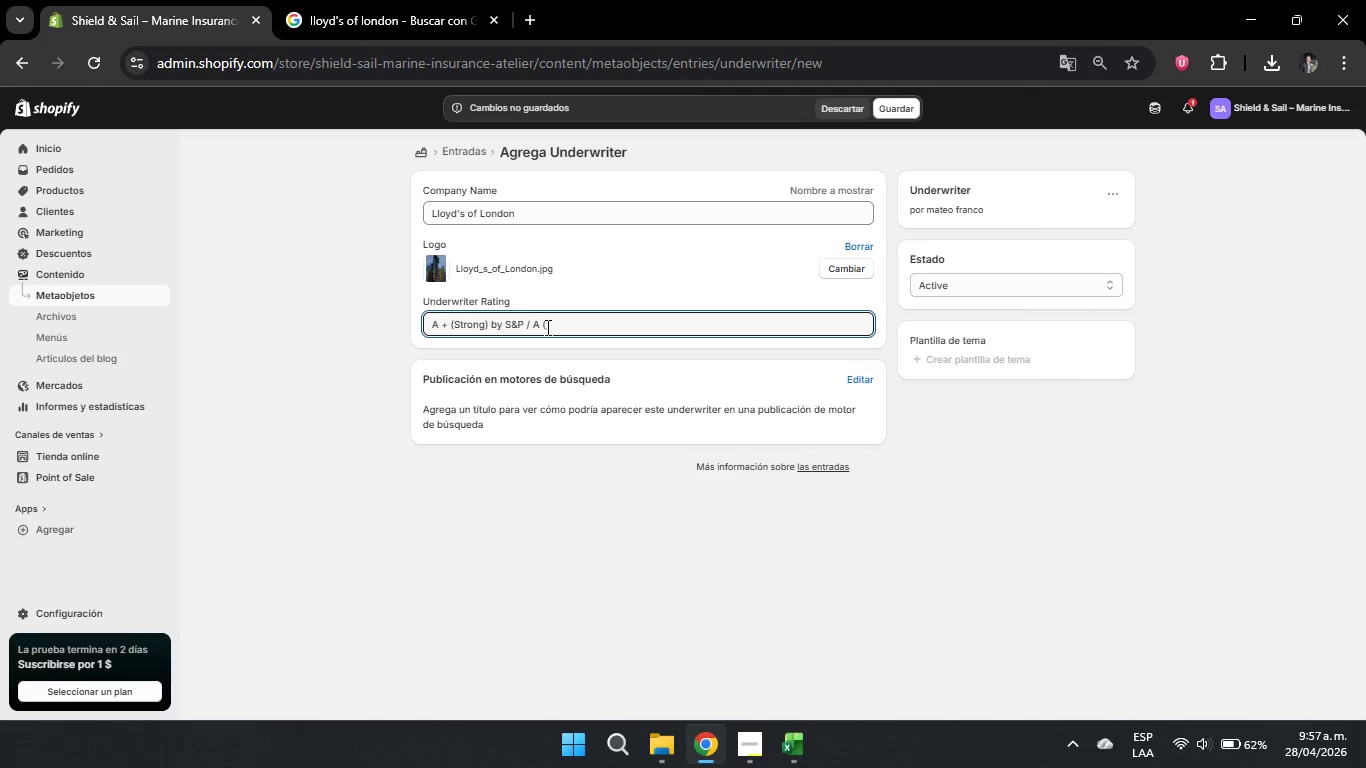 
left_click([546, 327])
 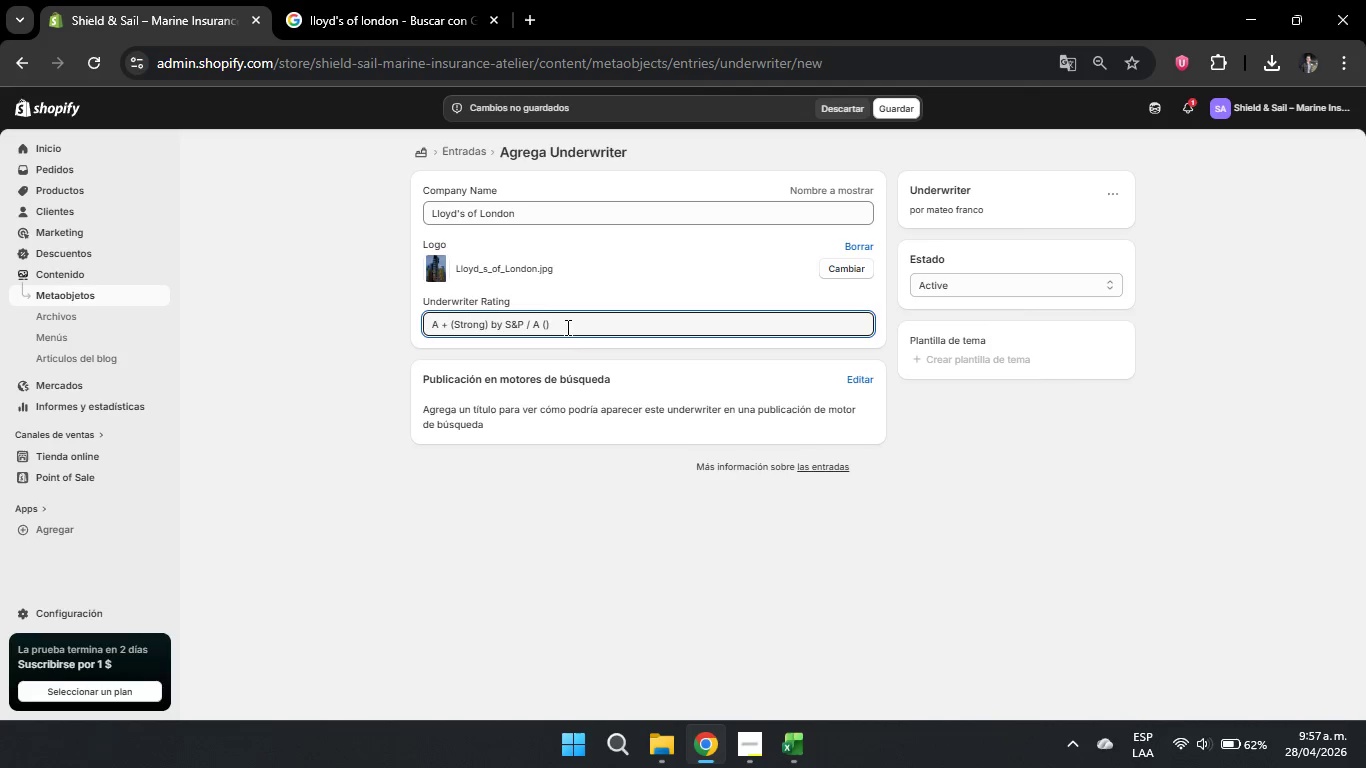 
key(Control+V)
 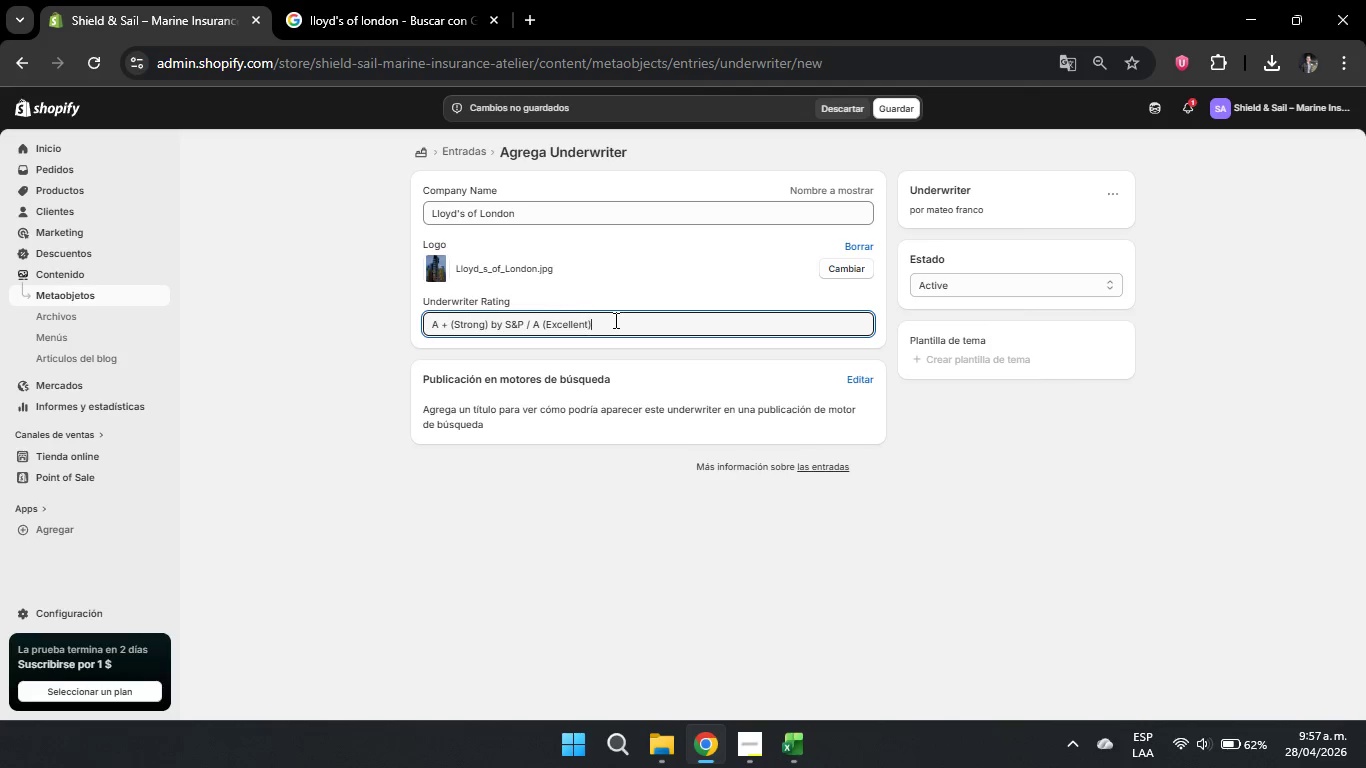 
left_click([614, 320])
 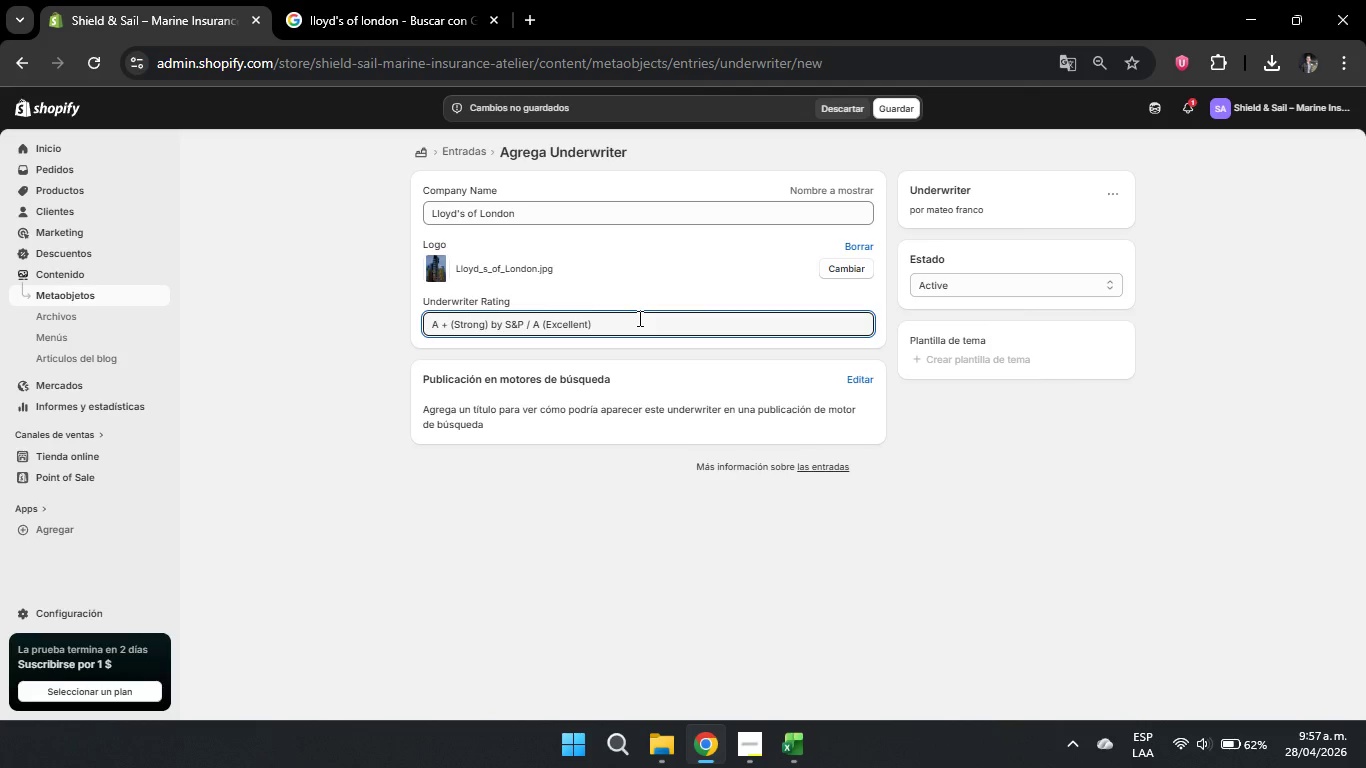 
type( by AM Best)
 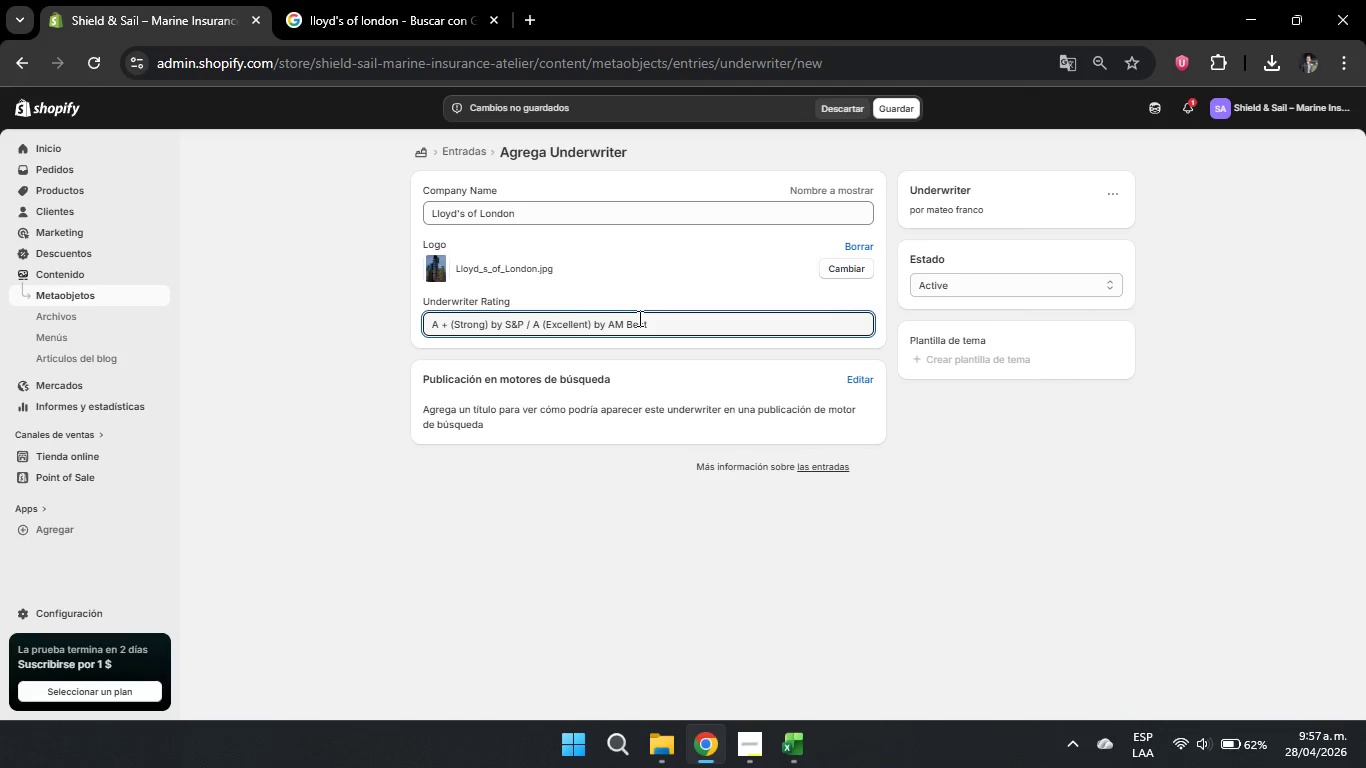 
wait(6.2)
 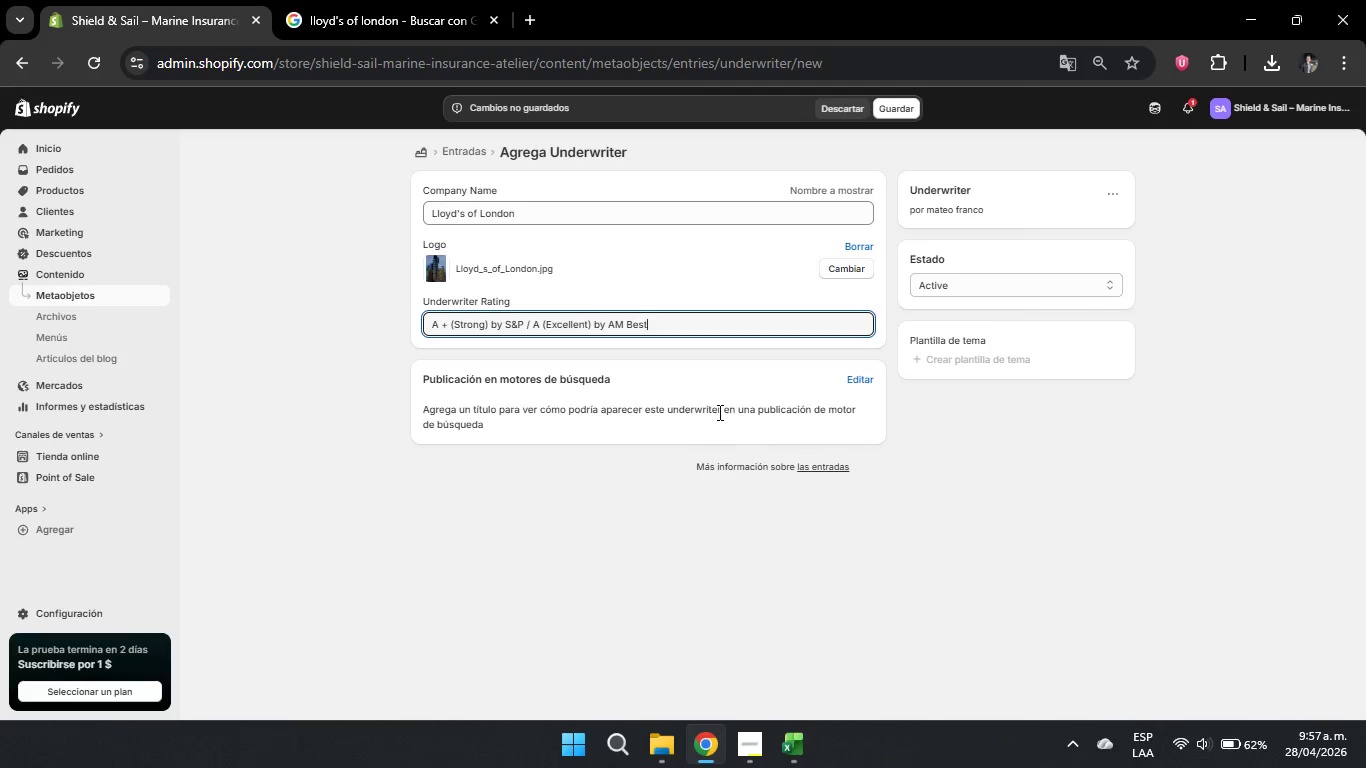 
left_click([910, 112])
 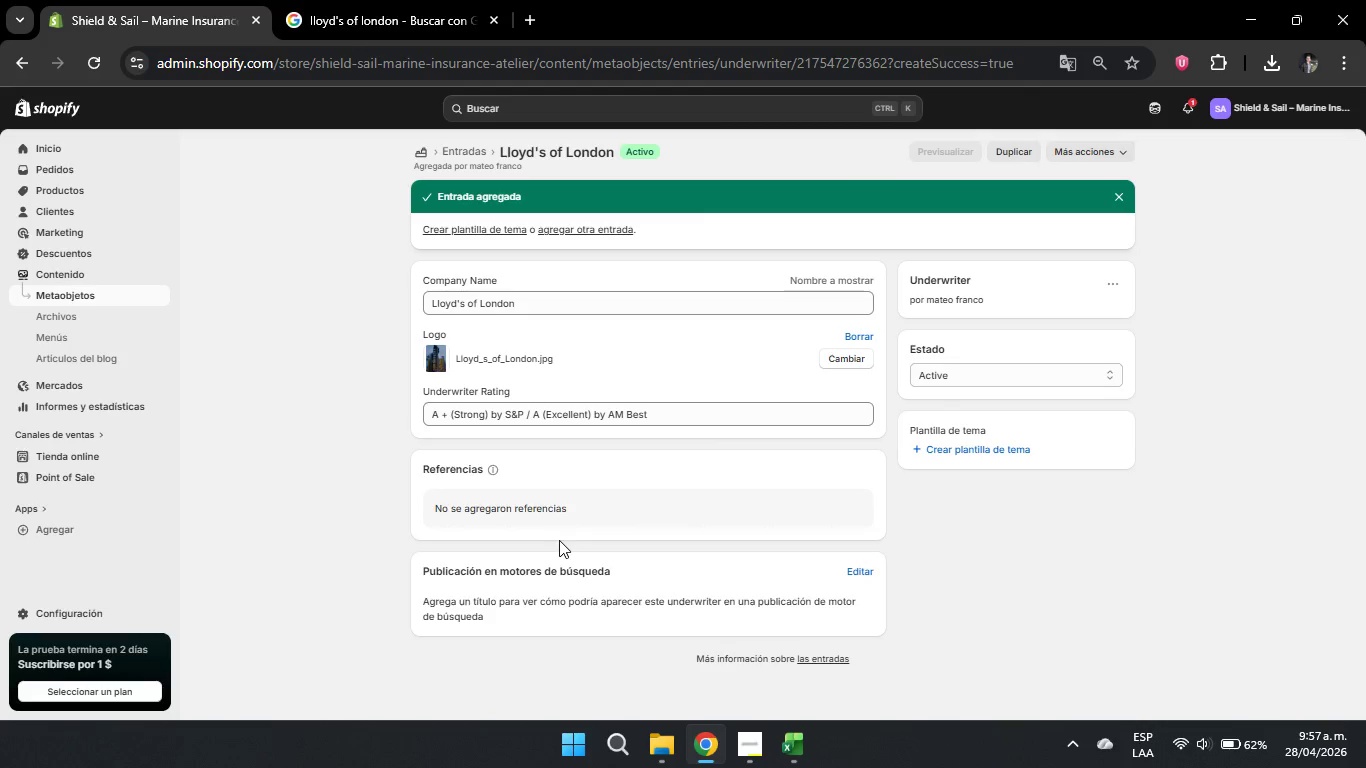 
wait(6.8)
 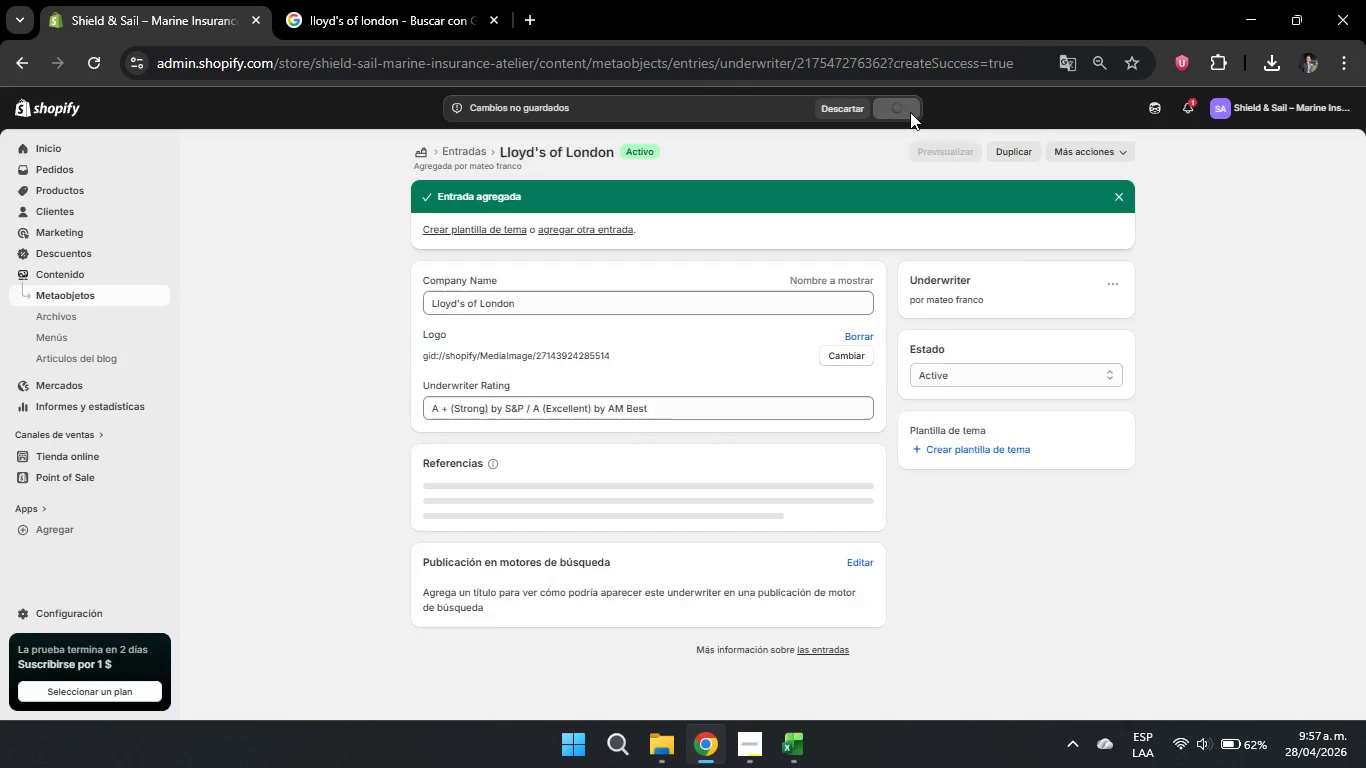 
double_click([473, 511])
 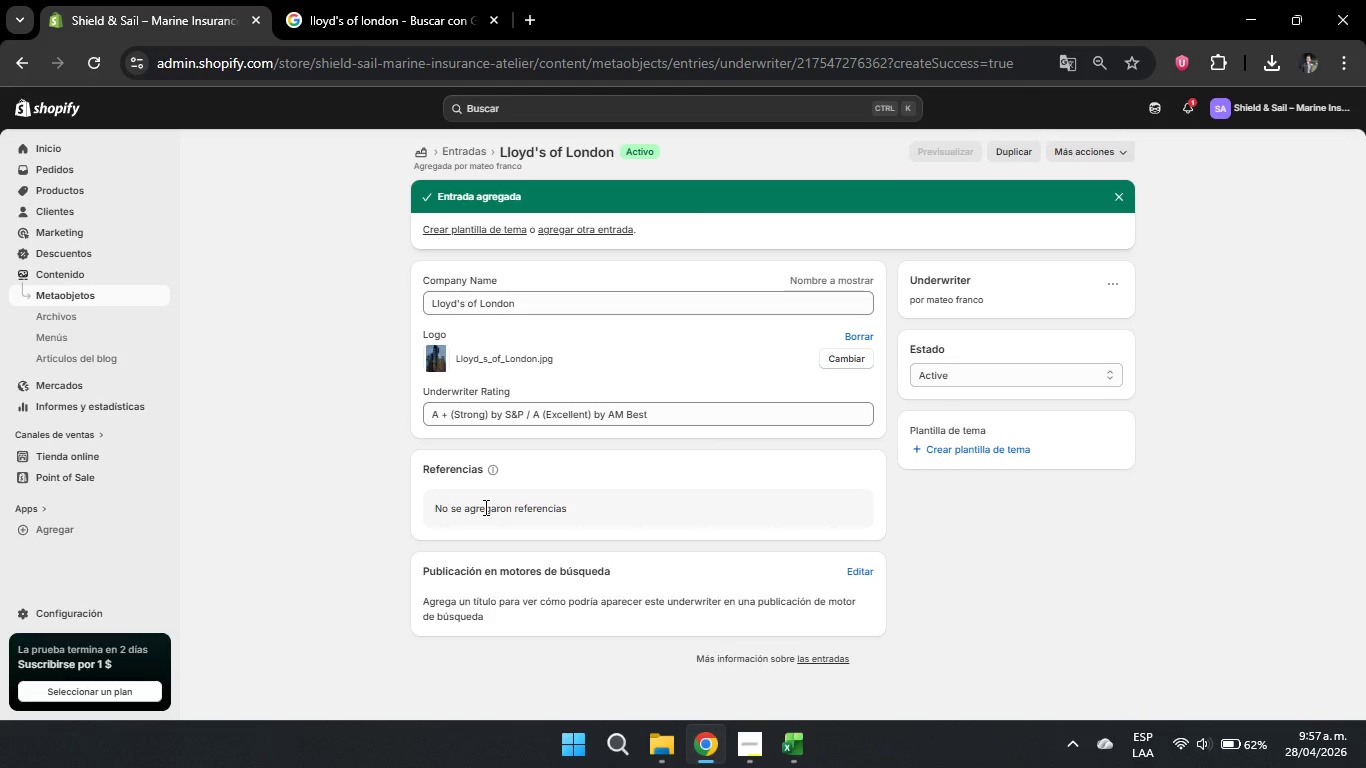 
double_click([484, 507])
 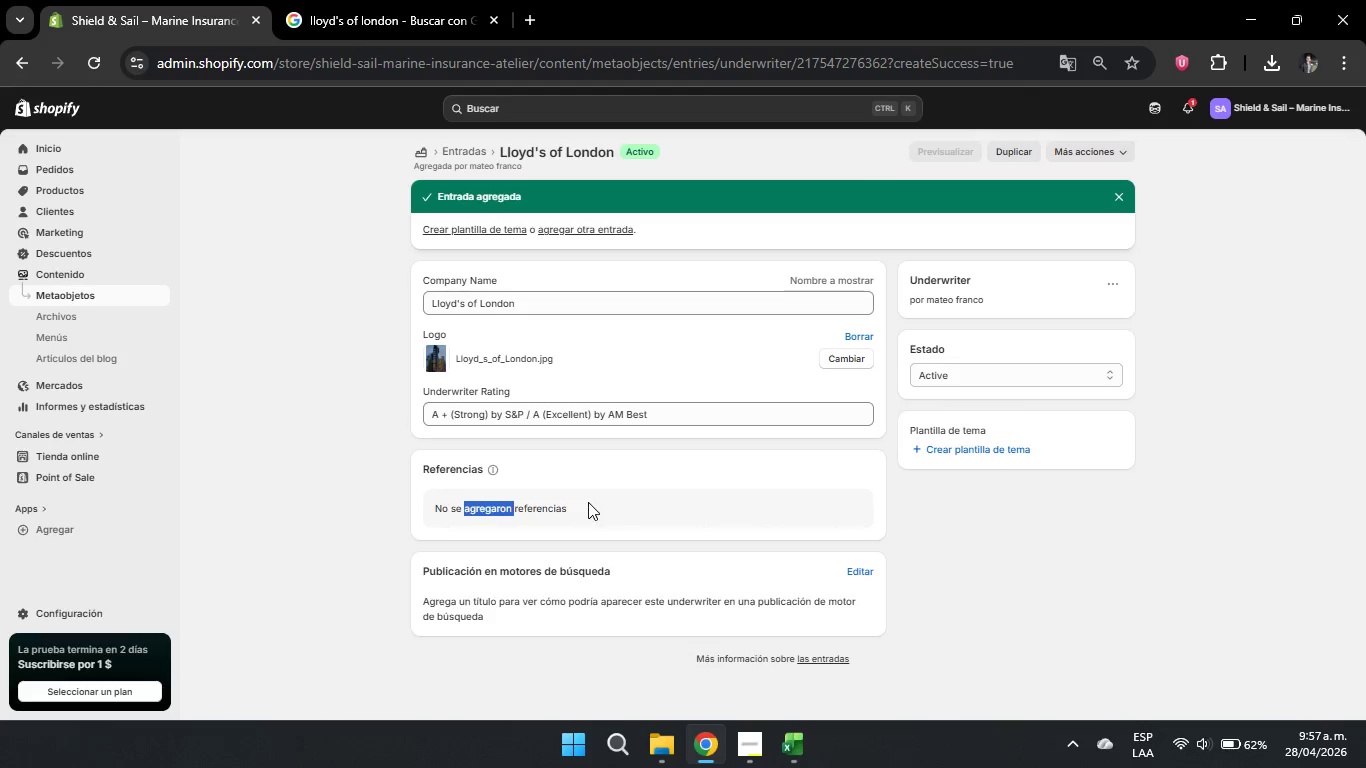 
triple_click([588, 502])
 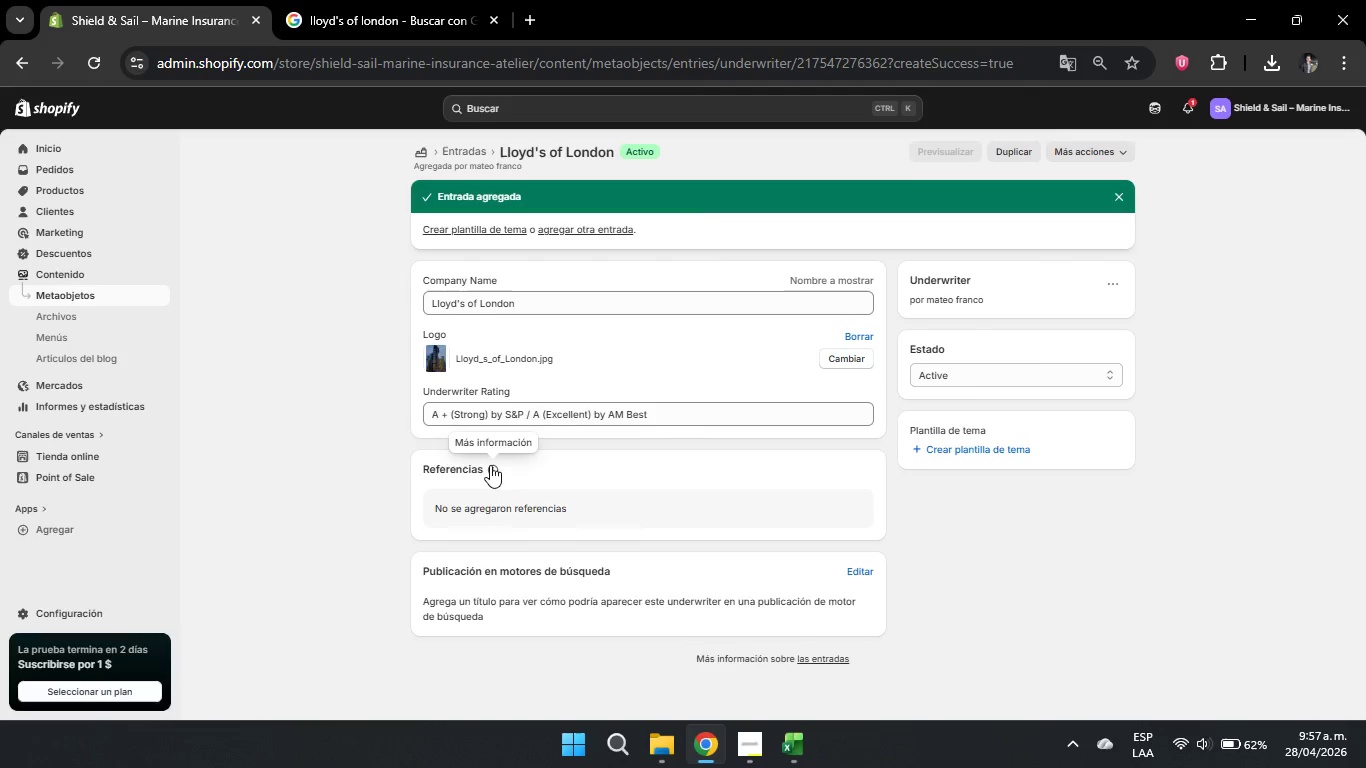 
left_click([490, 465])
 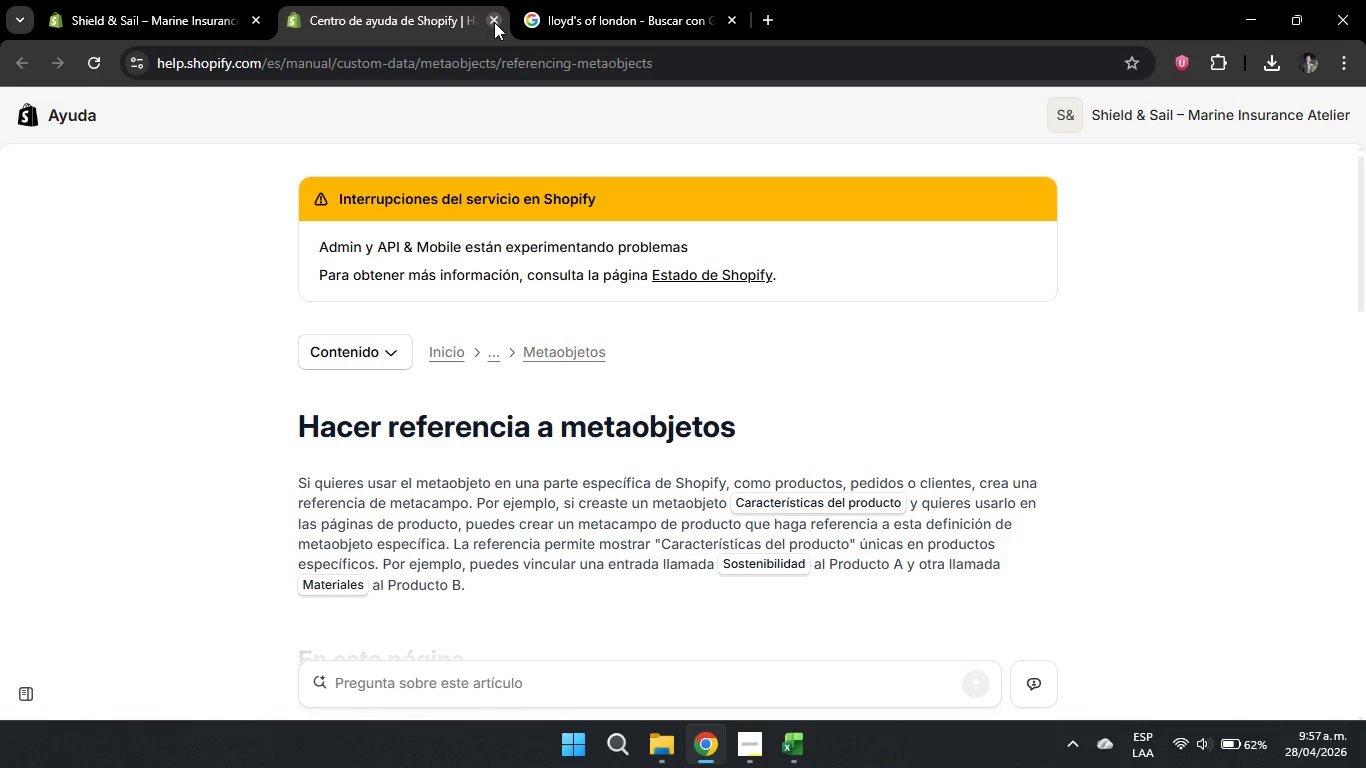 
wait(5.56)
 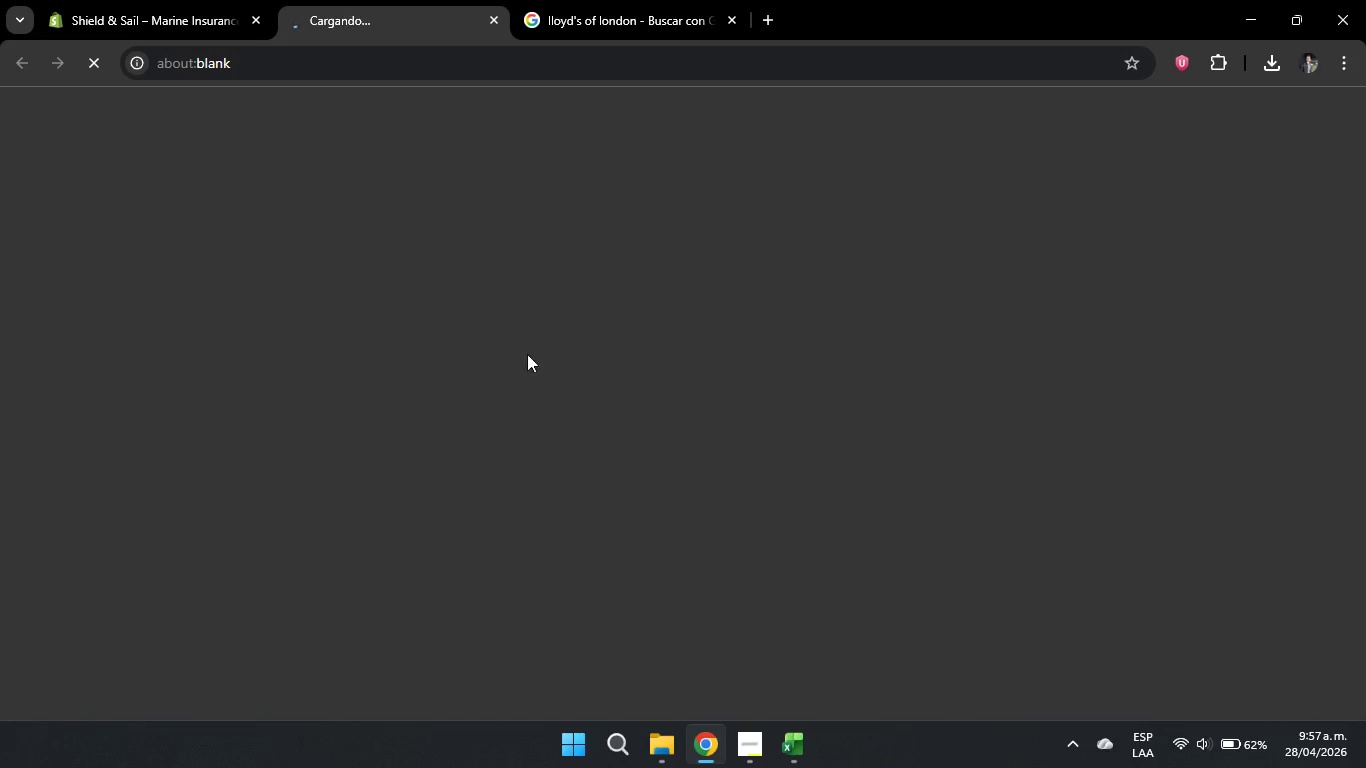 
left_click([494, 22])
 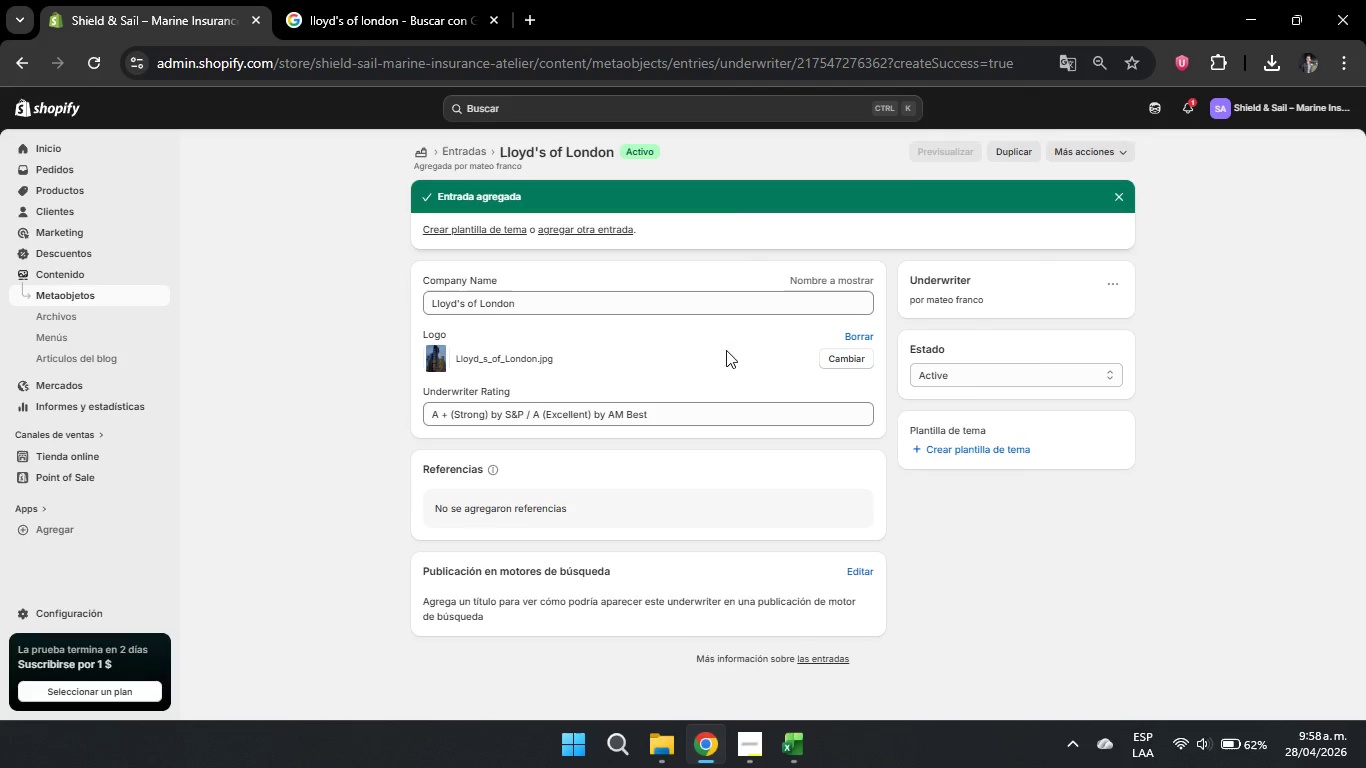 
wait(9.84)
 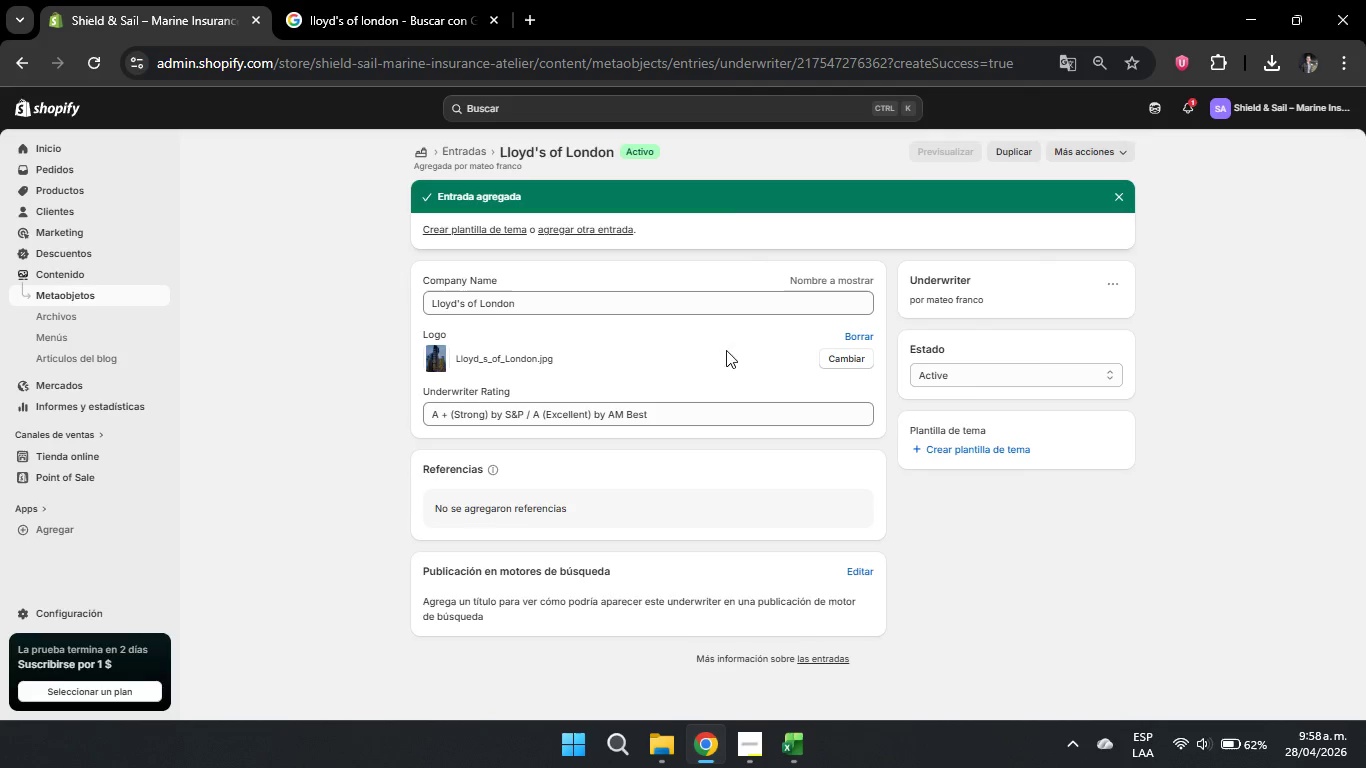 
left_click([857, 356])
 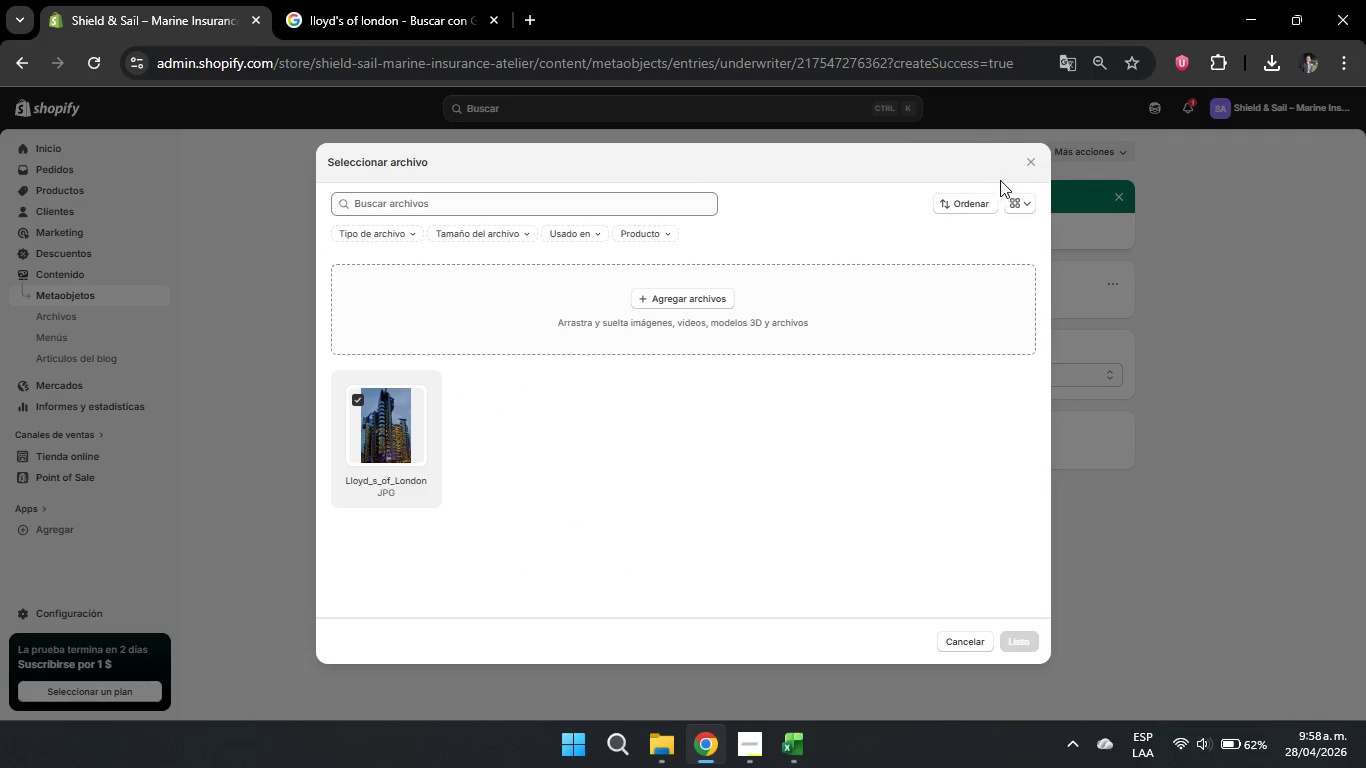 
left_click([1022, 162])
 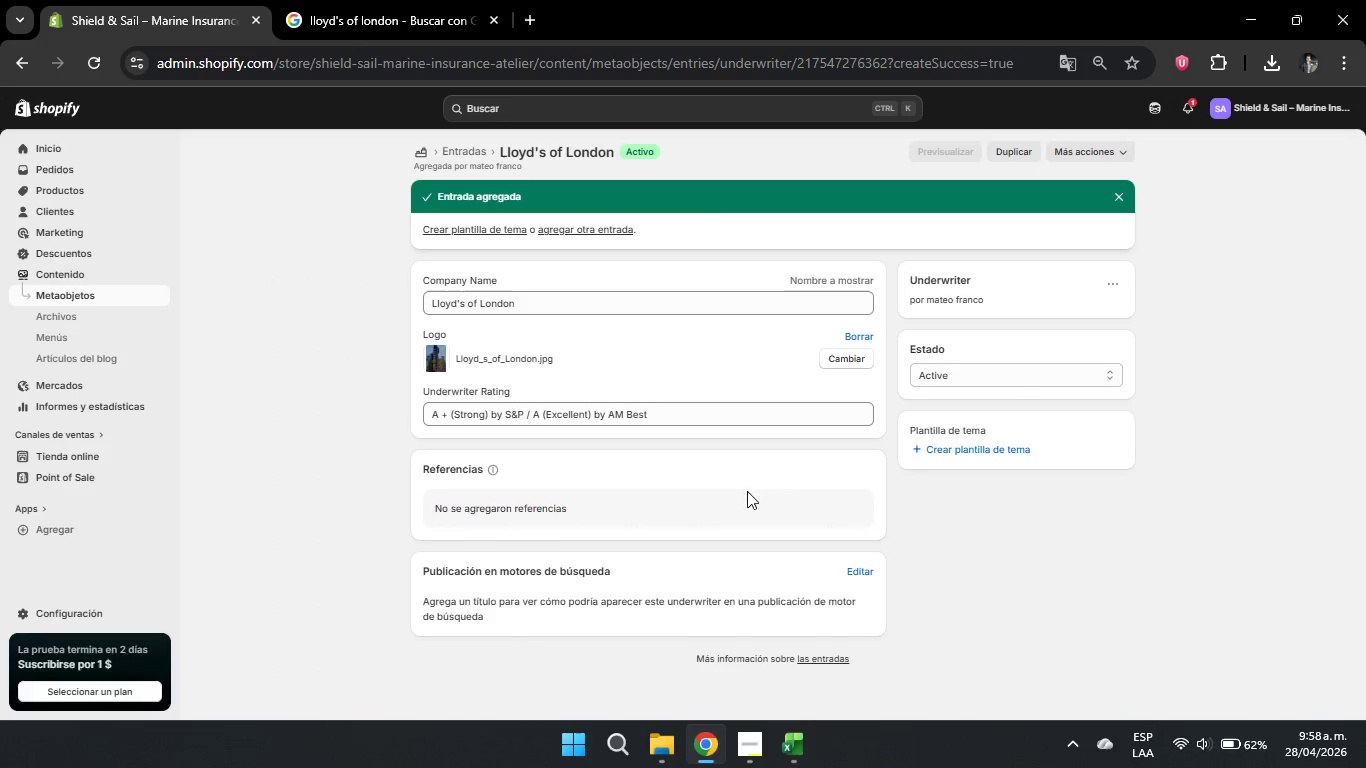 
left_click([492, 520])
 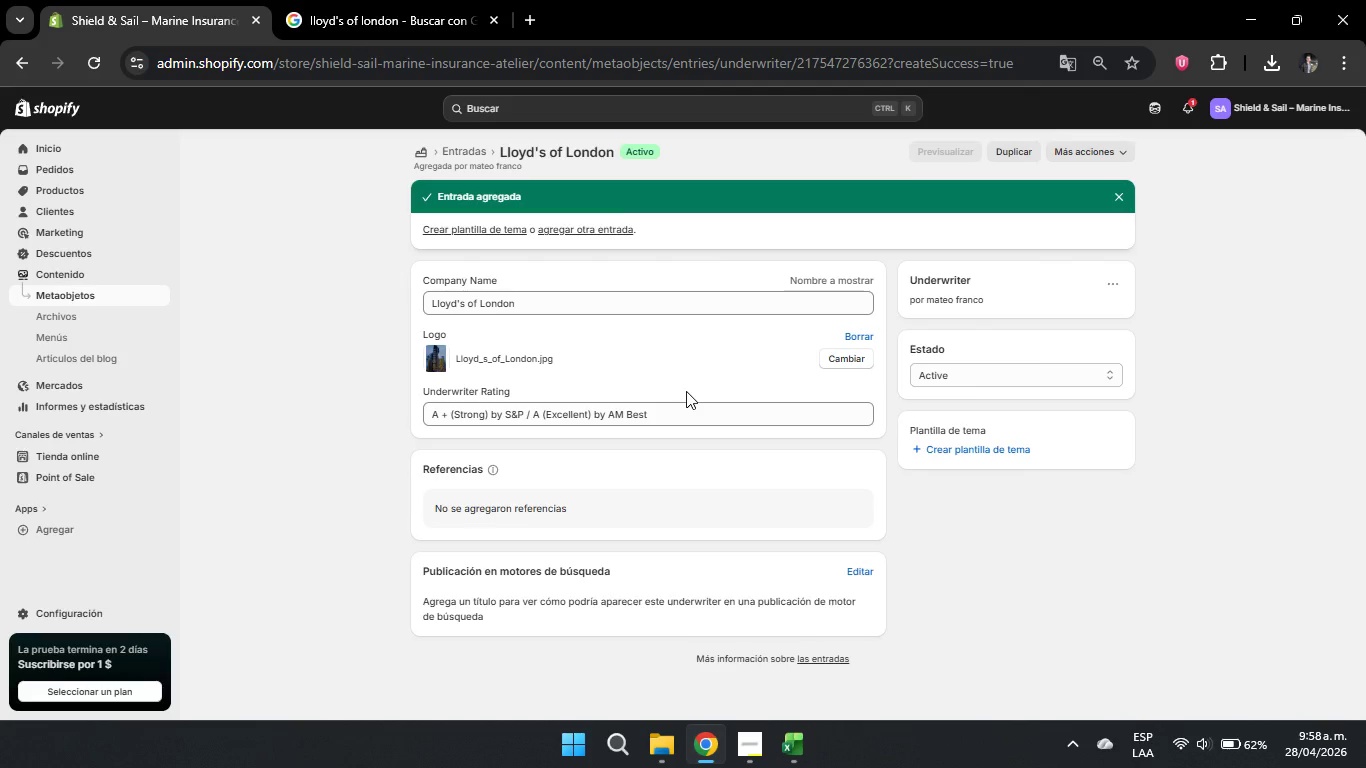 
wait(14.06)
 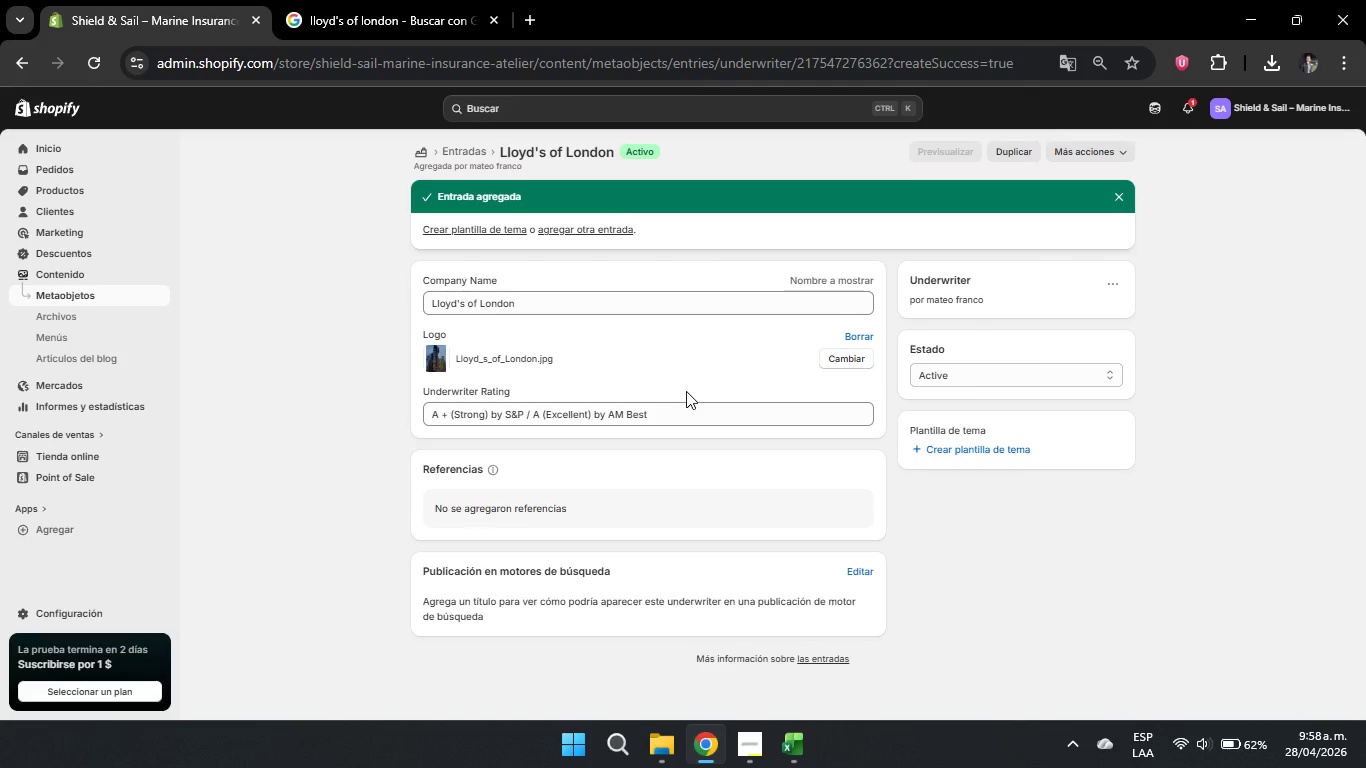 
left_click([464, 152])
 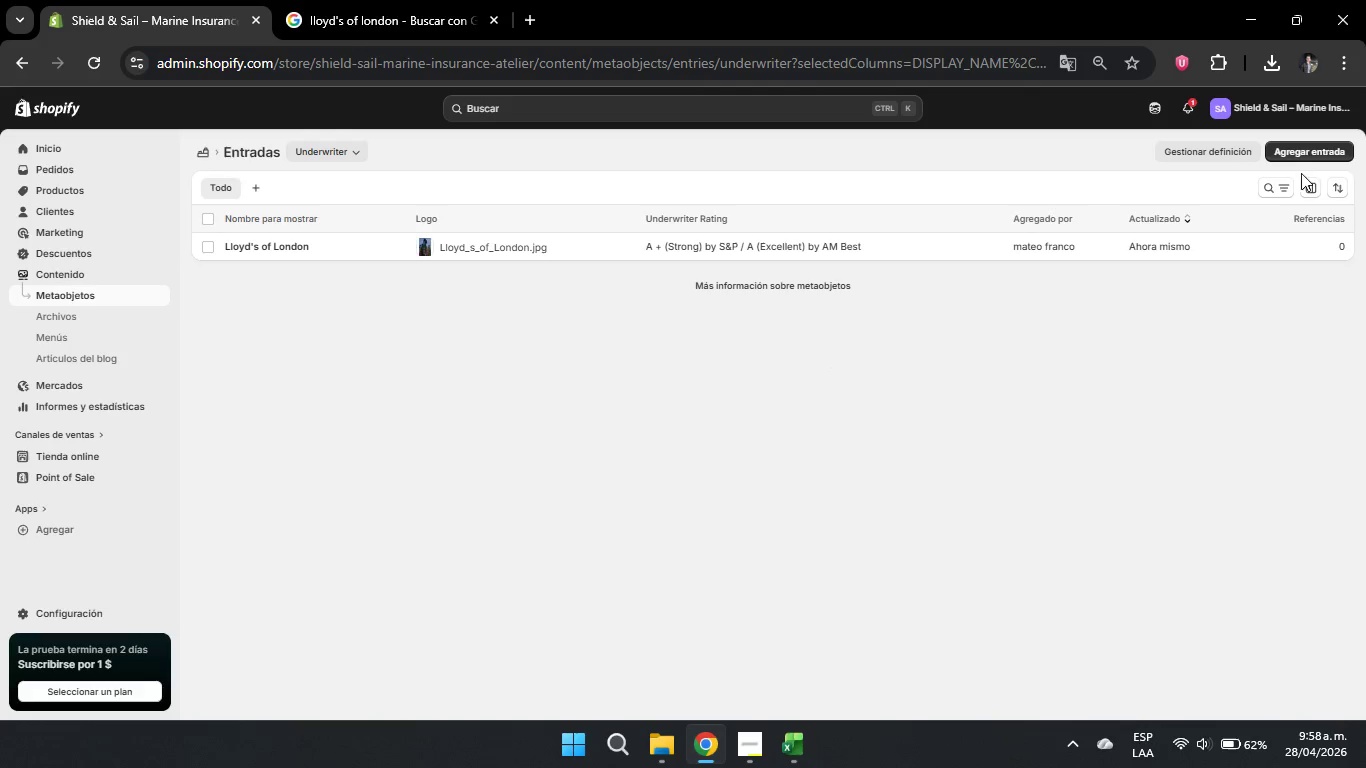 
left_click([1302, 152])
 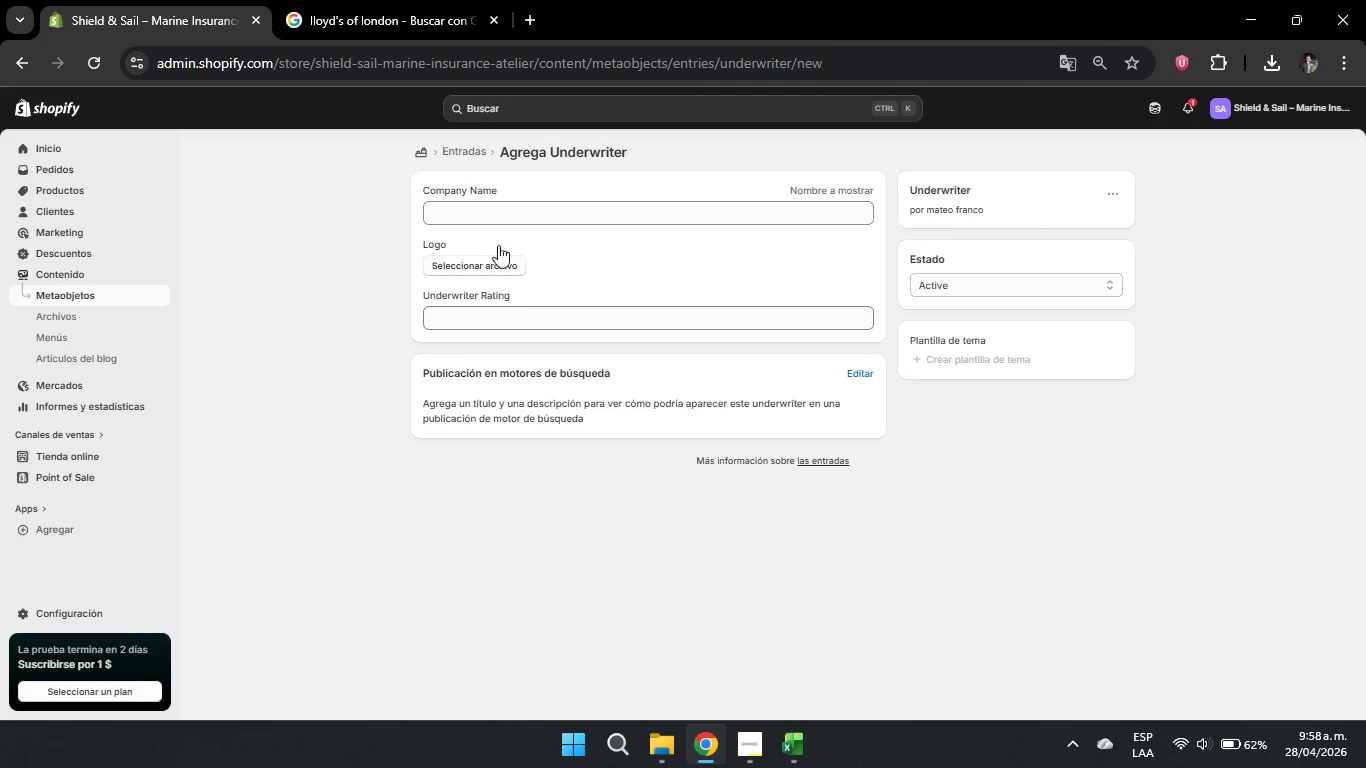 
left_click([483, 212])
 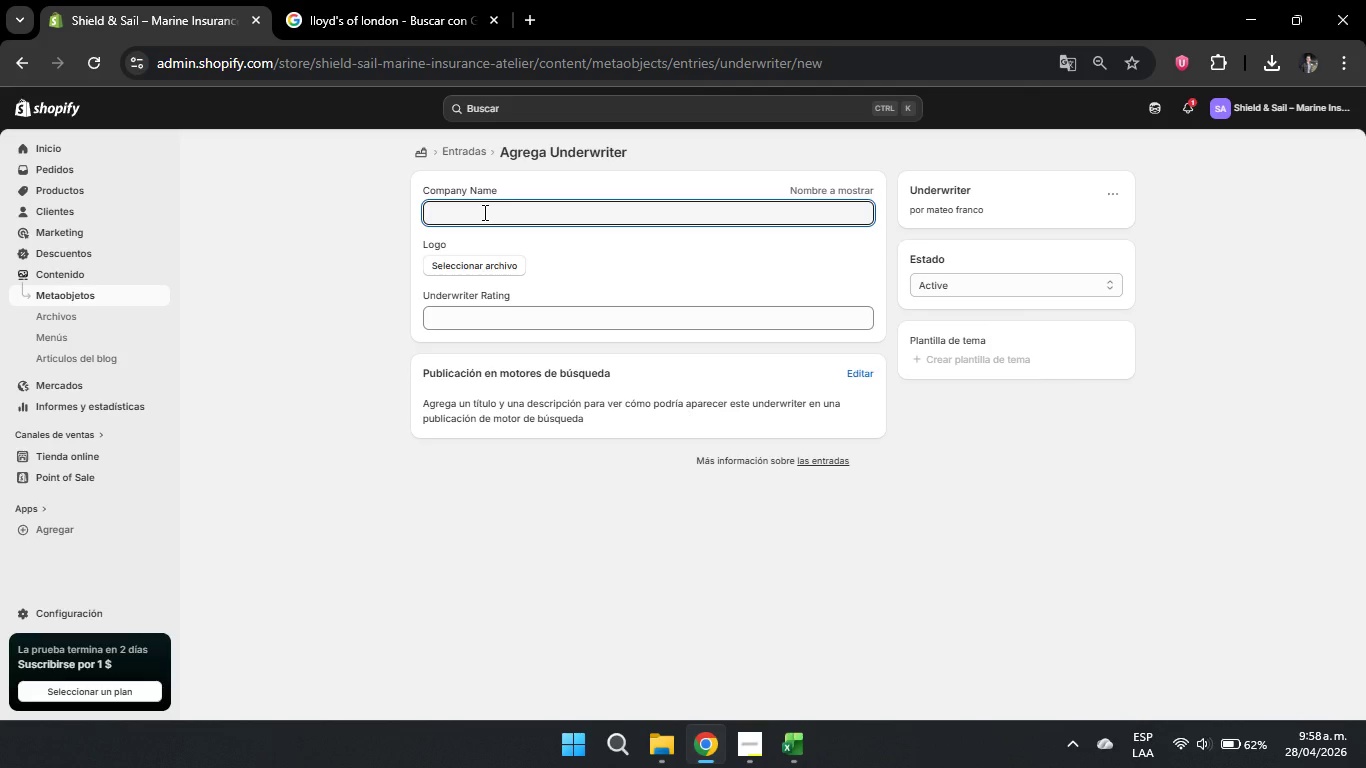 
wait(18.5)
 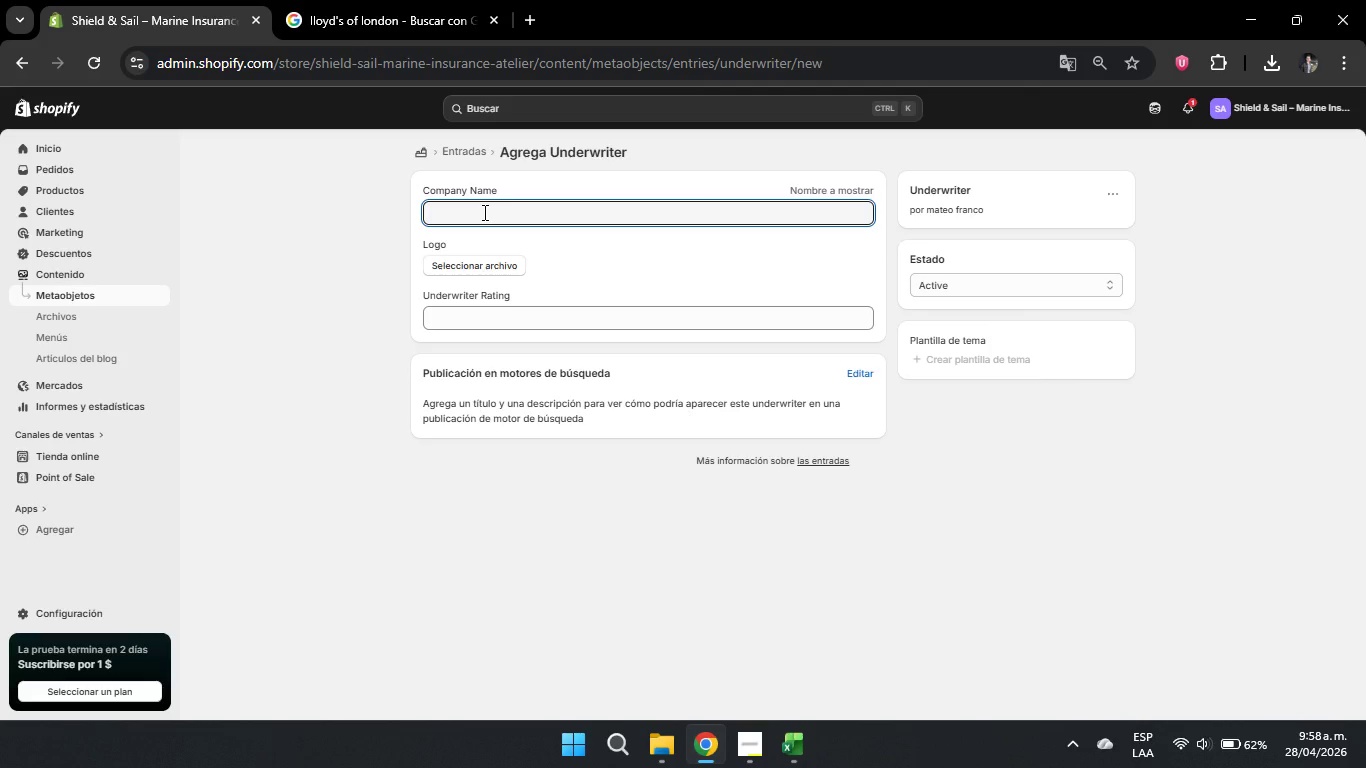 
type(Allianz Marine 38 Corporate)
 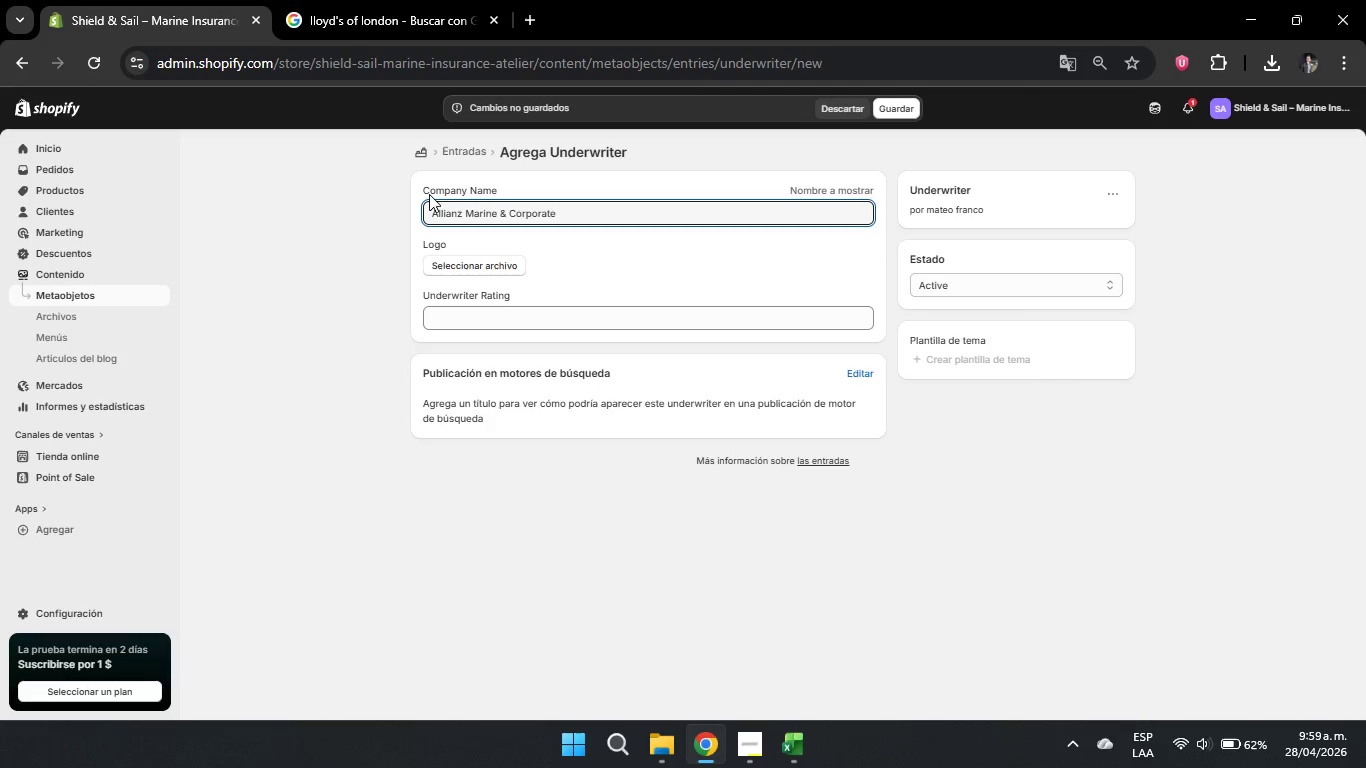 
 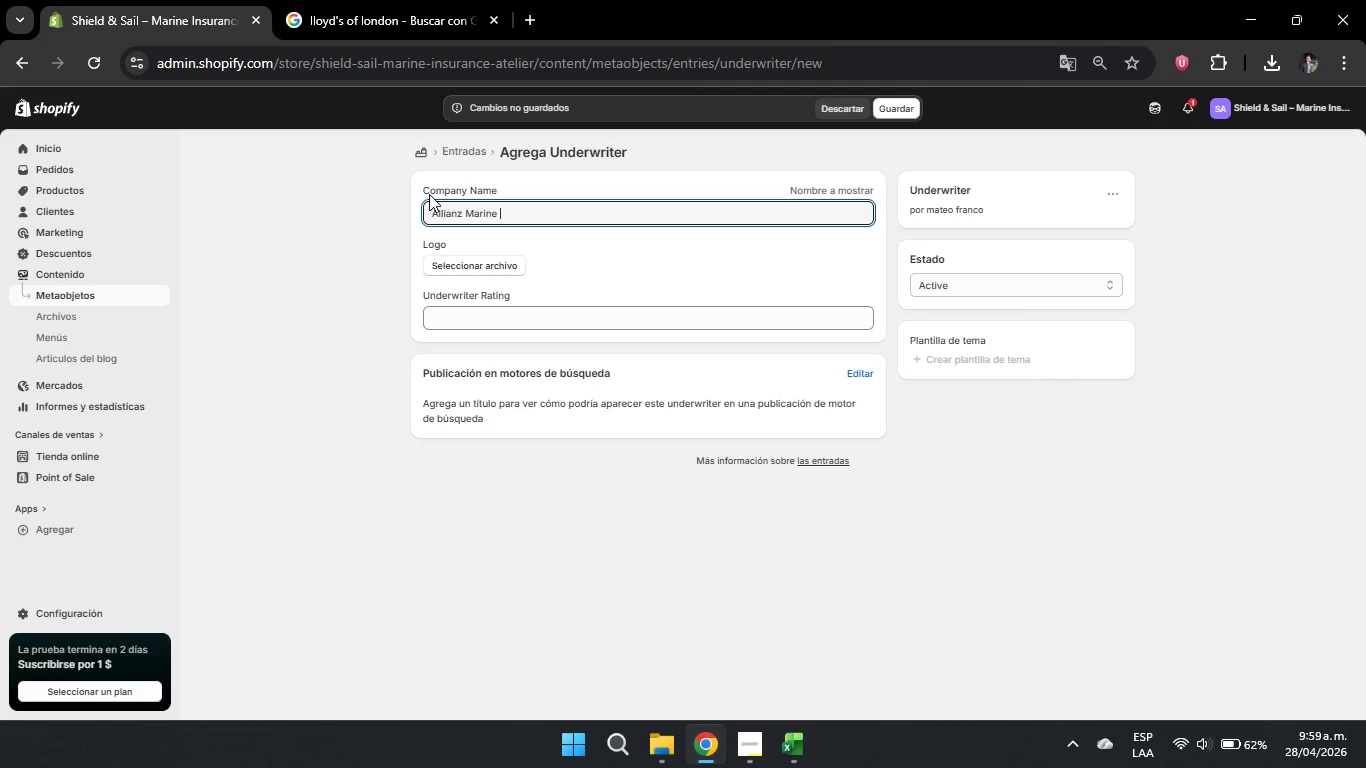 
hold_key(key=AltLeft, duration=0.64)
 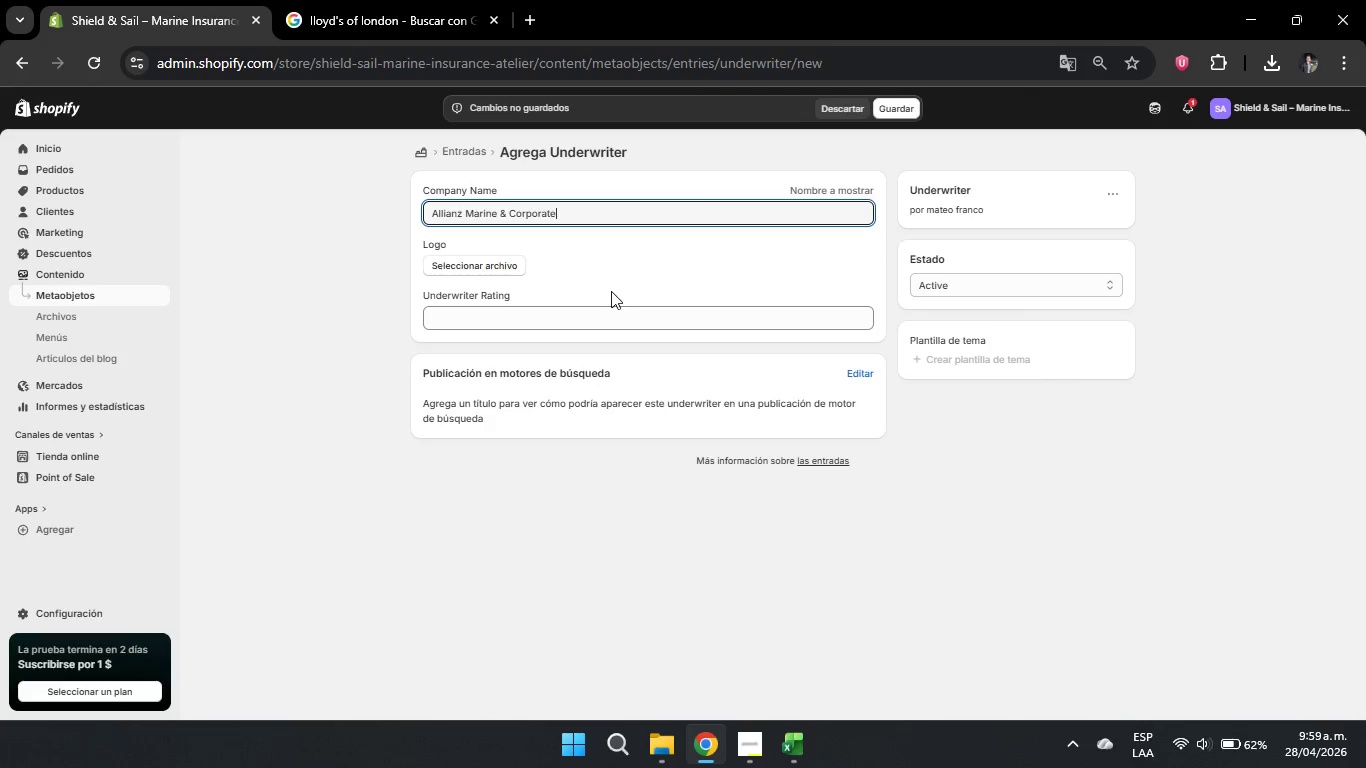 
left_click_drag(start_coordinate=[578, 215], to_coordinate=[297, 208])
 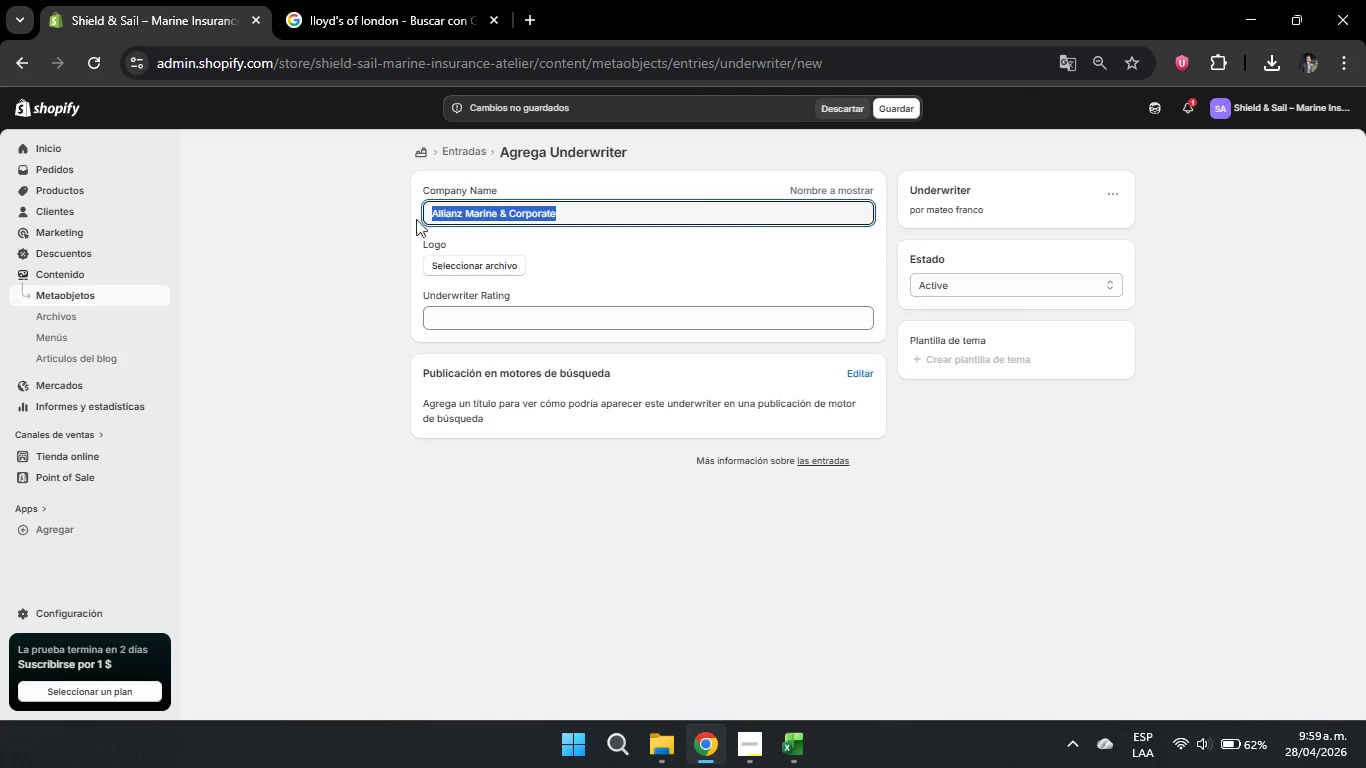 
key(Control+C)
 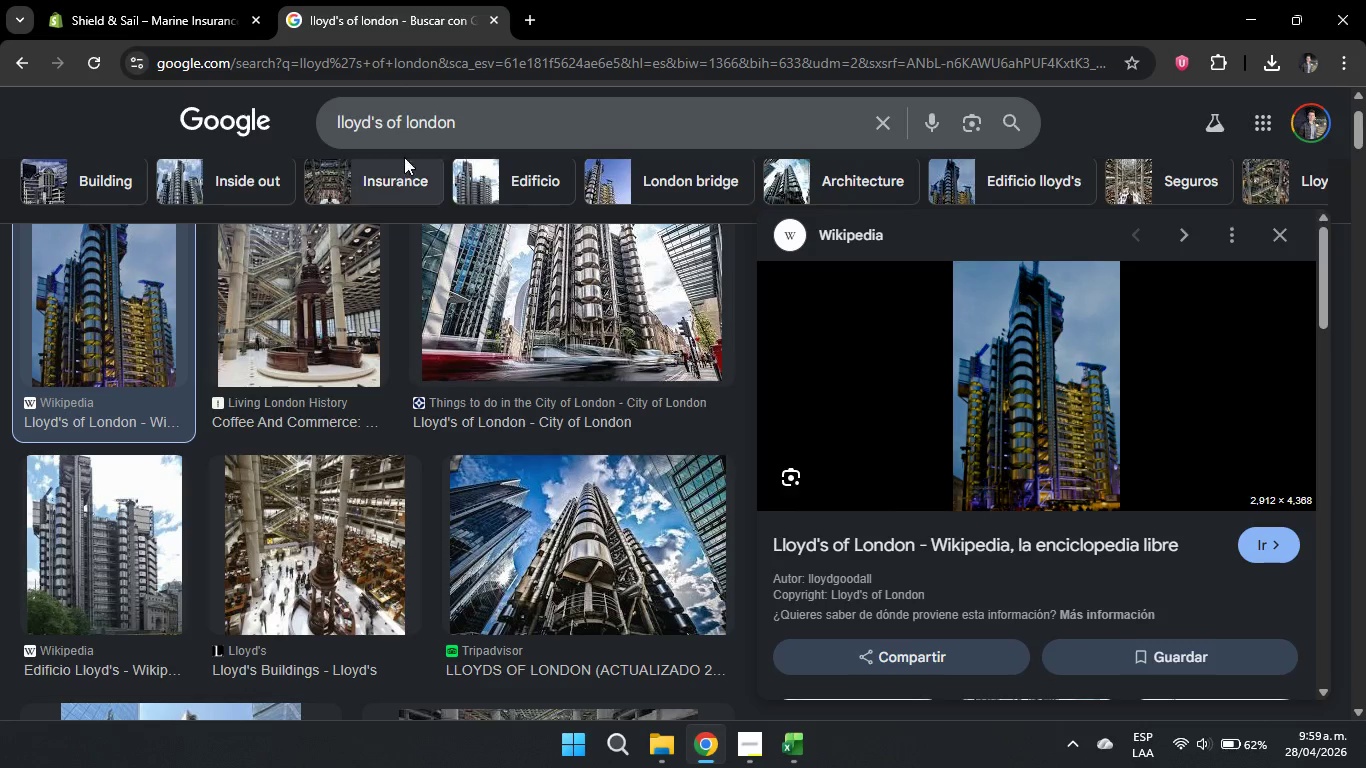 
left_click_drag(start_coordinate=[497, 124], to_coordinate=[273, 150])
 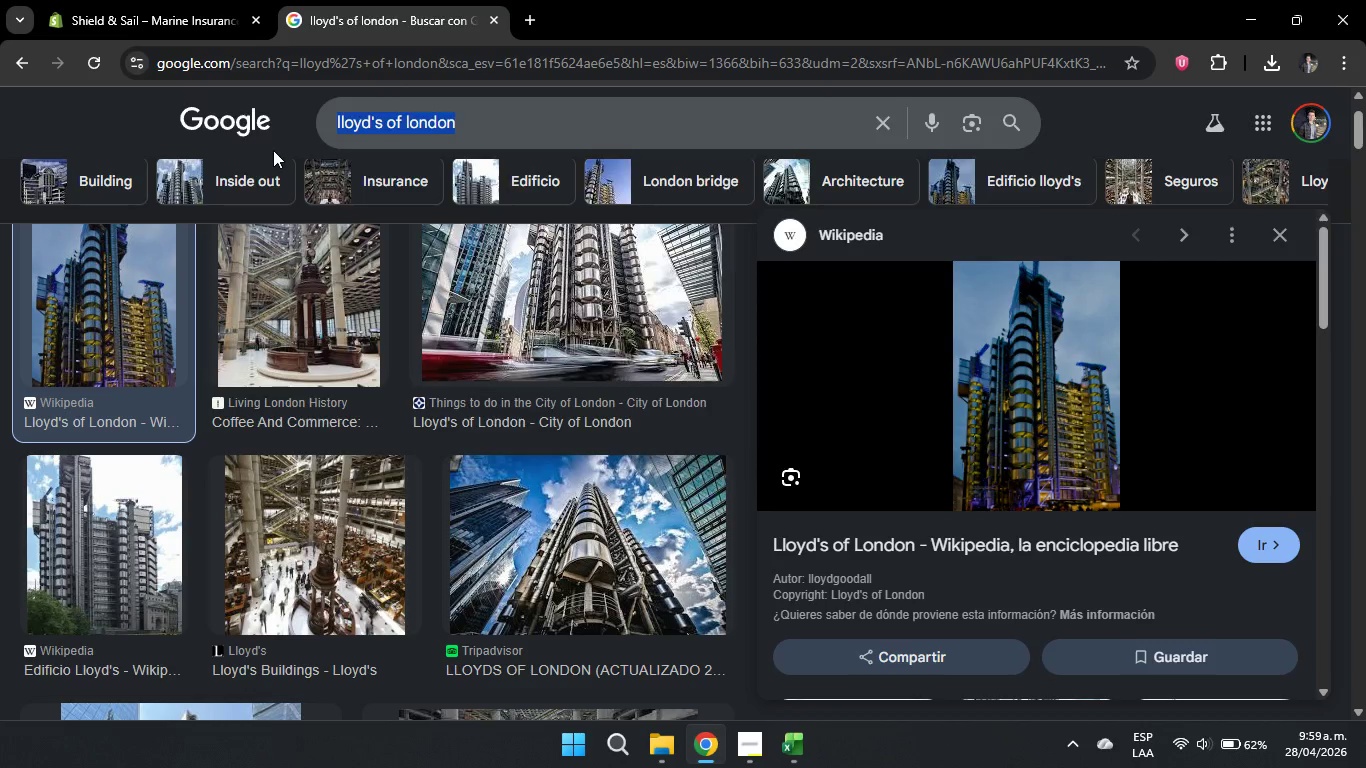 
key(Backspace)
 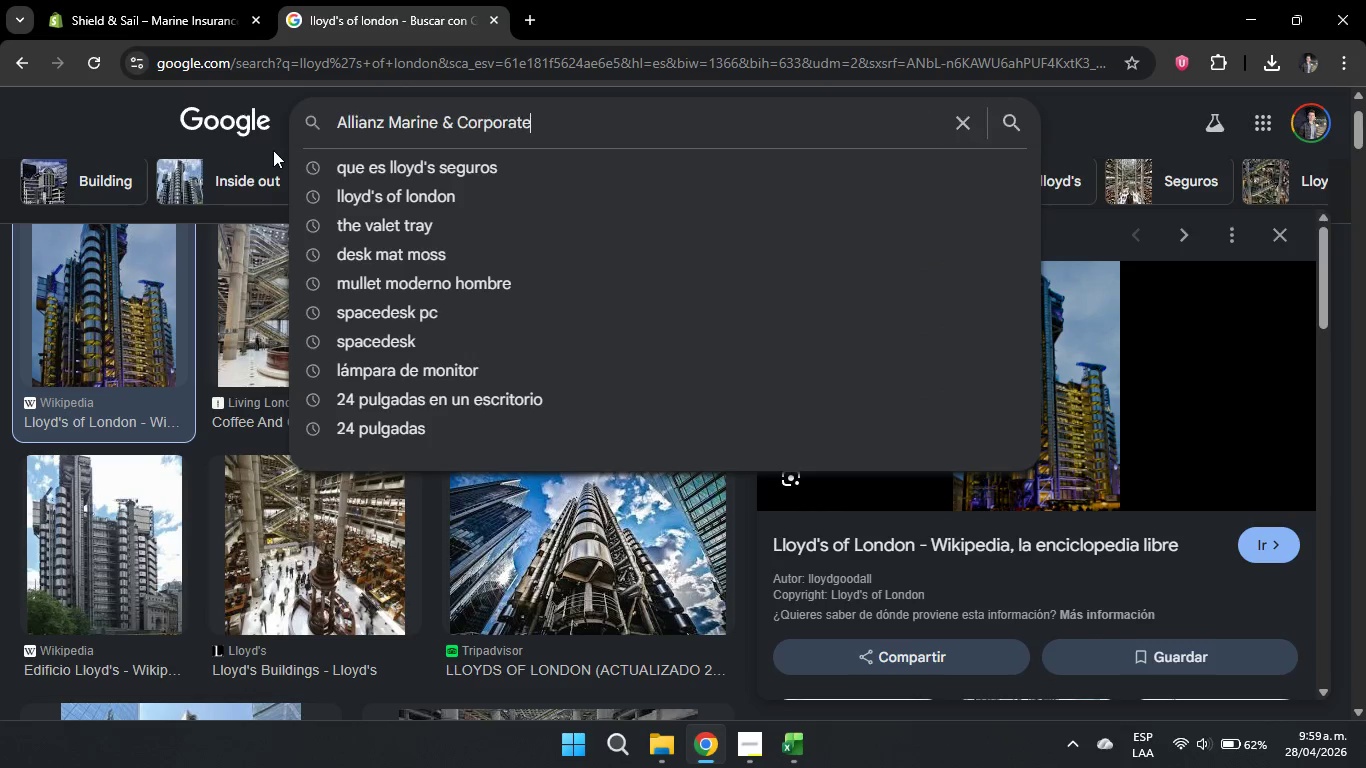 
key(Control+ControlLeft)
 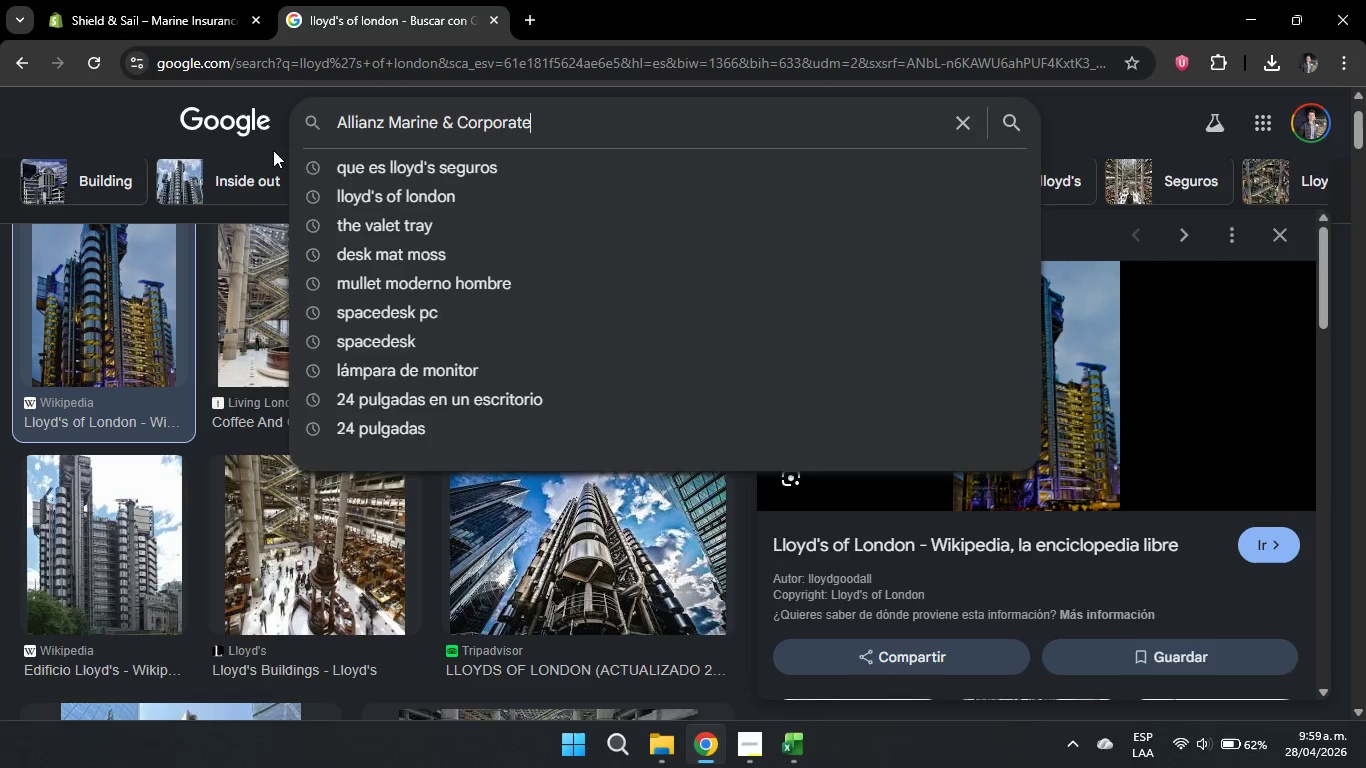 
key(Control+V)
 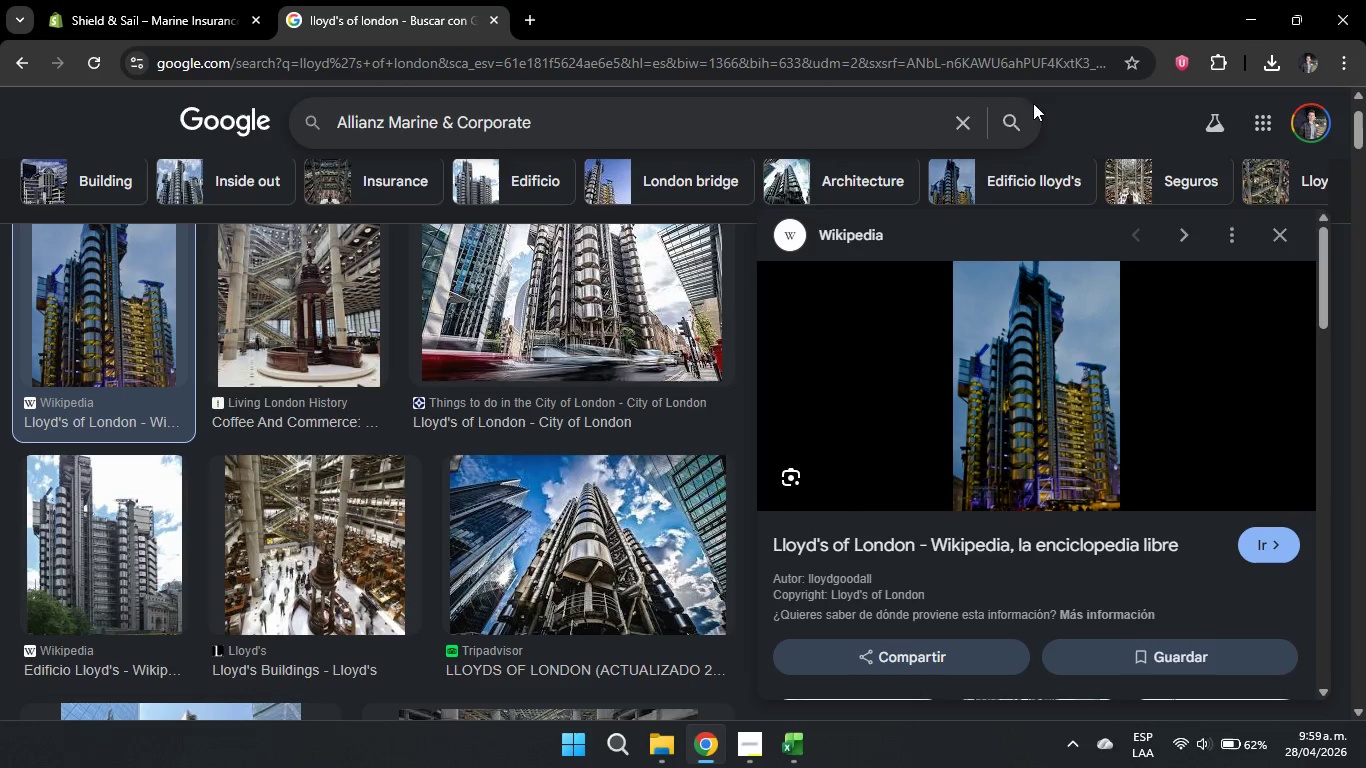 
left_click([1002, 115])
 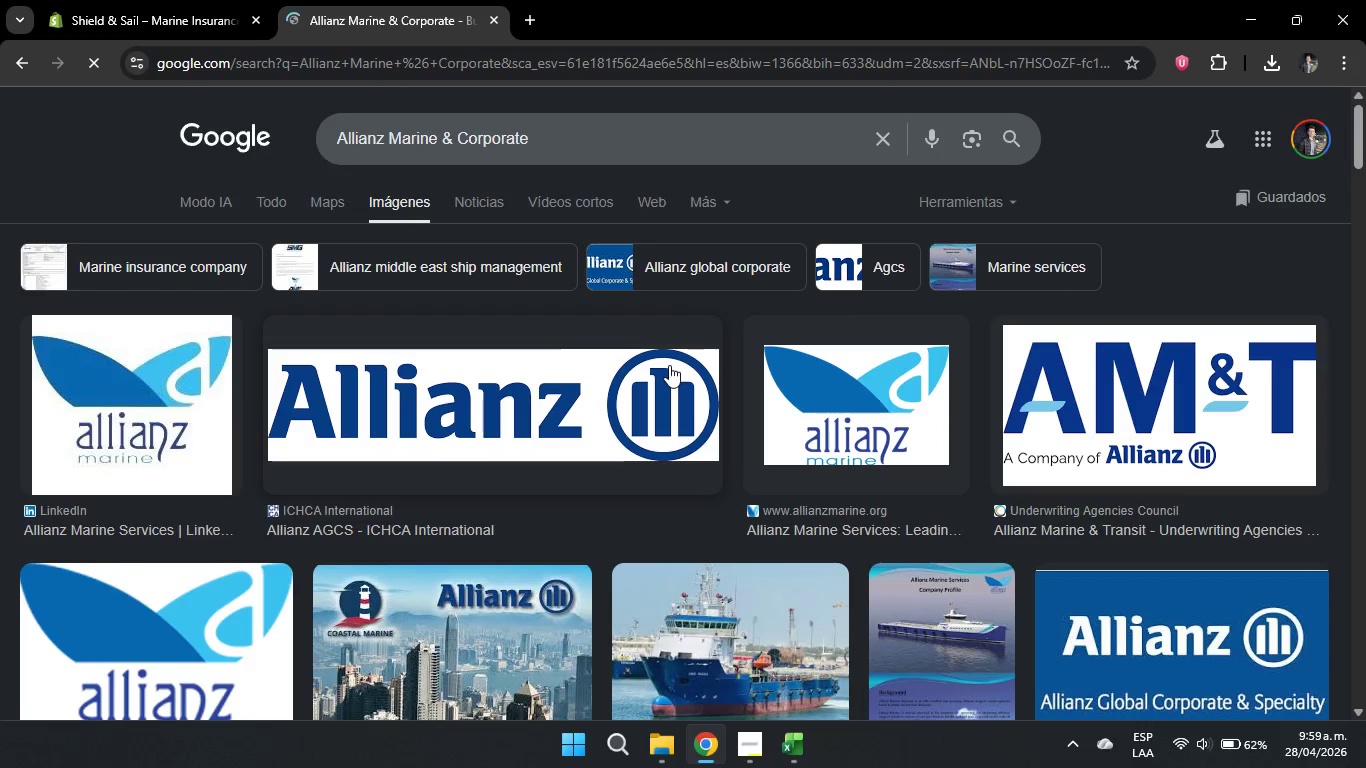 
scroll: coordinate [857, 440], scroll_direction: down, amount: 5.0
 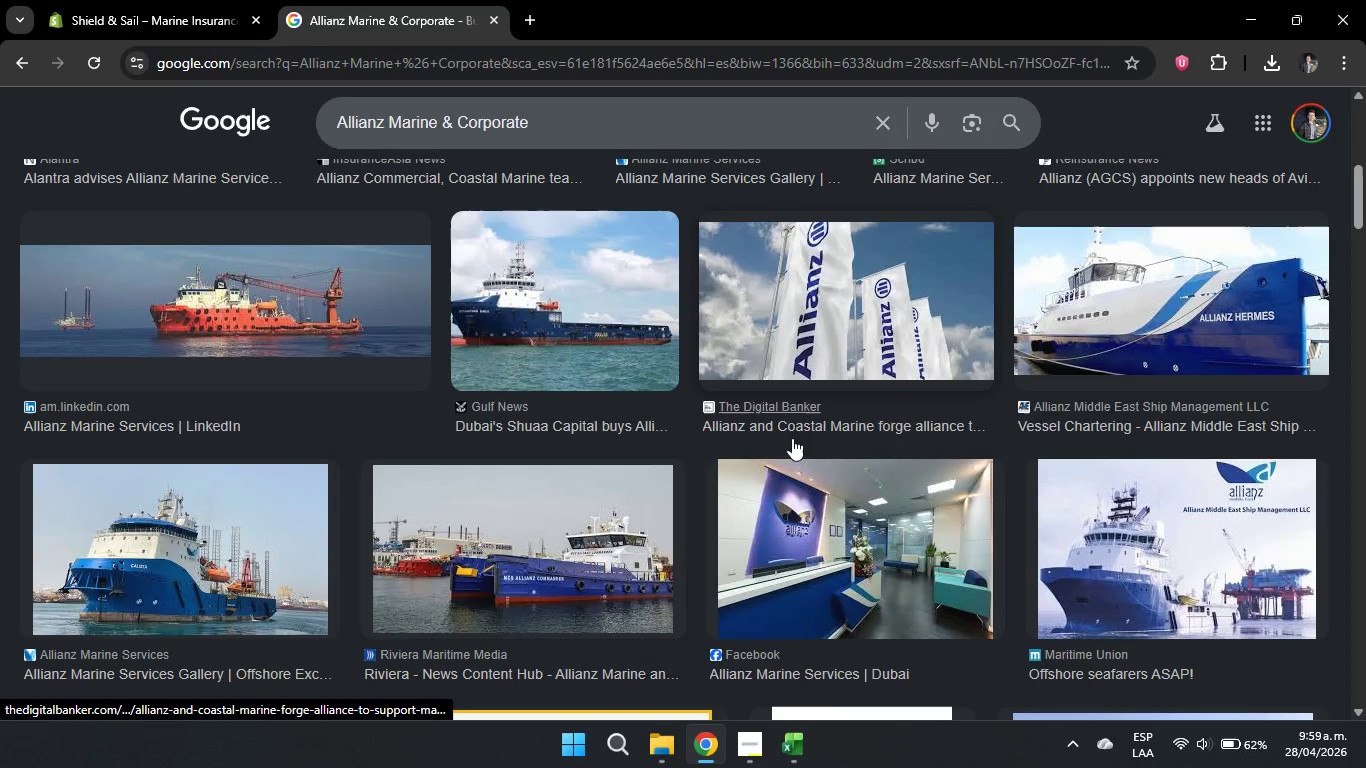 
scroll: coordinate [843, 405], scroll_direction: up, amount: 4.0
 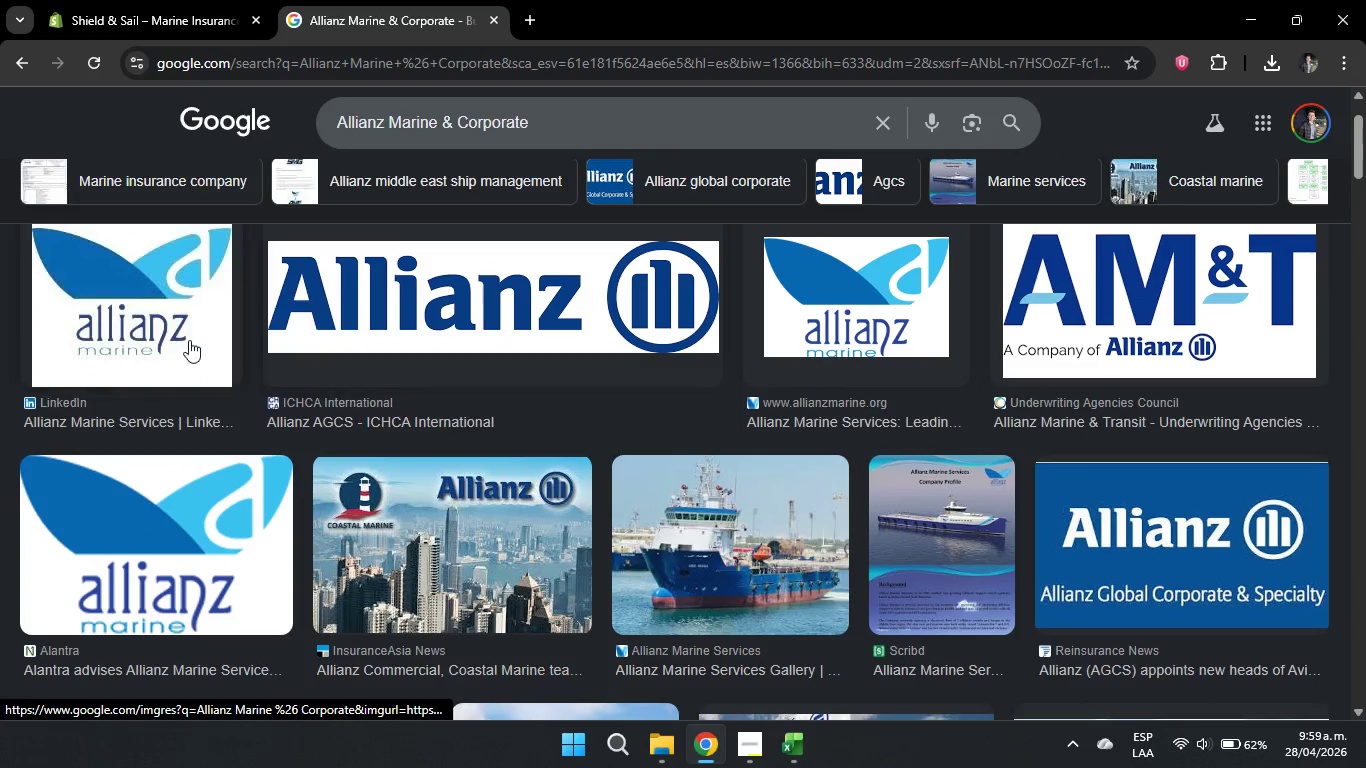 
scroll: coordinate [848, 357], scroll_direction: none, amount: 0.0
 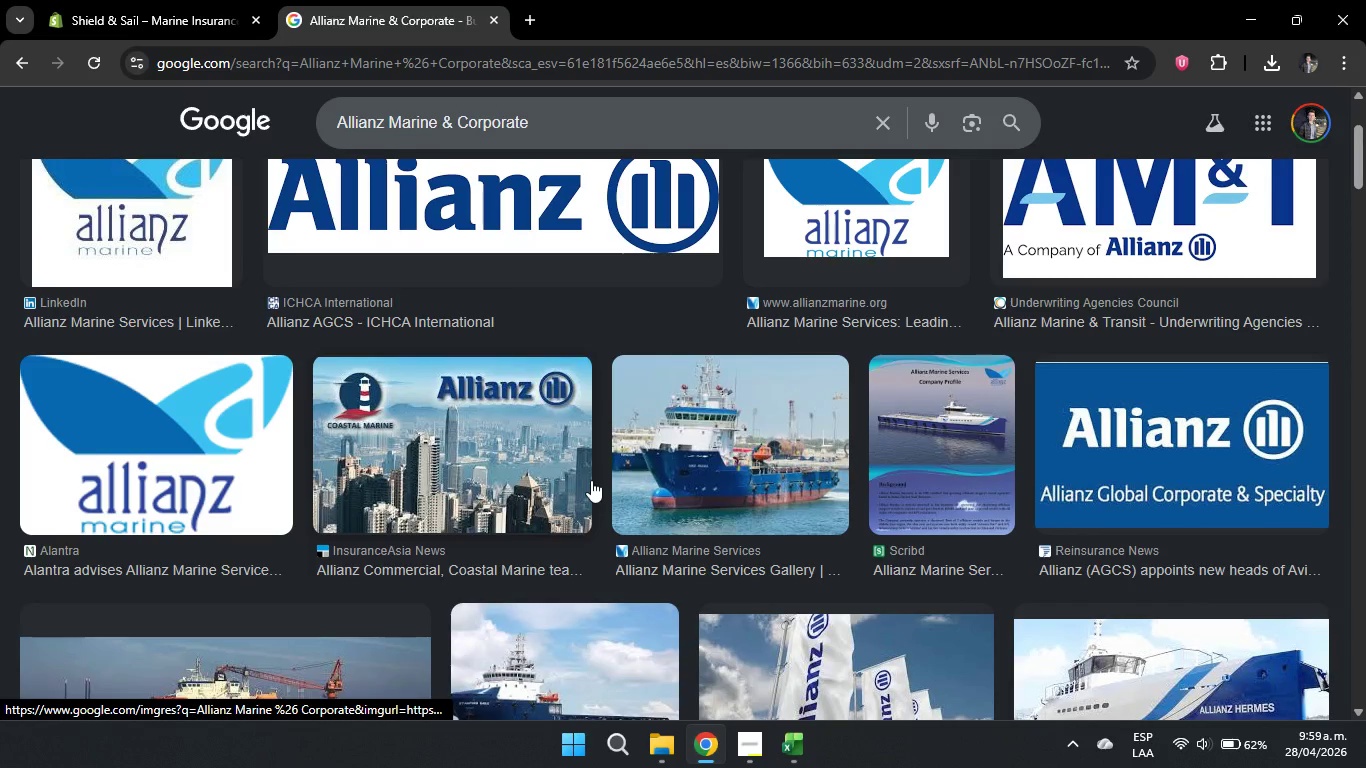 
left_click([467, 477])
 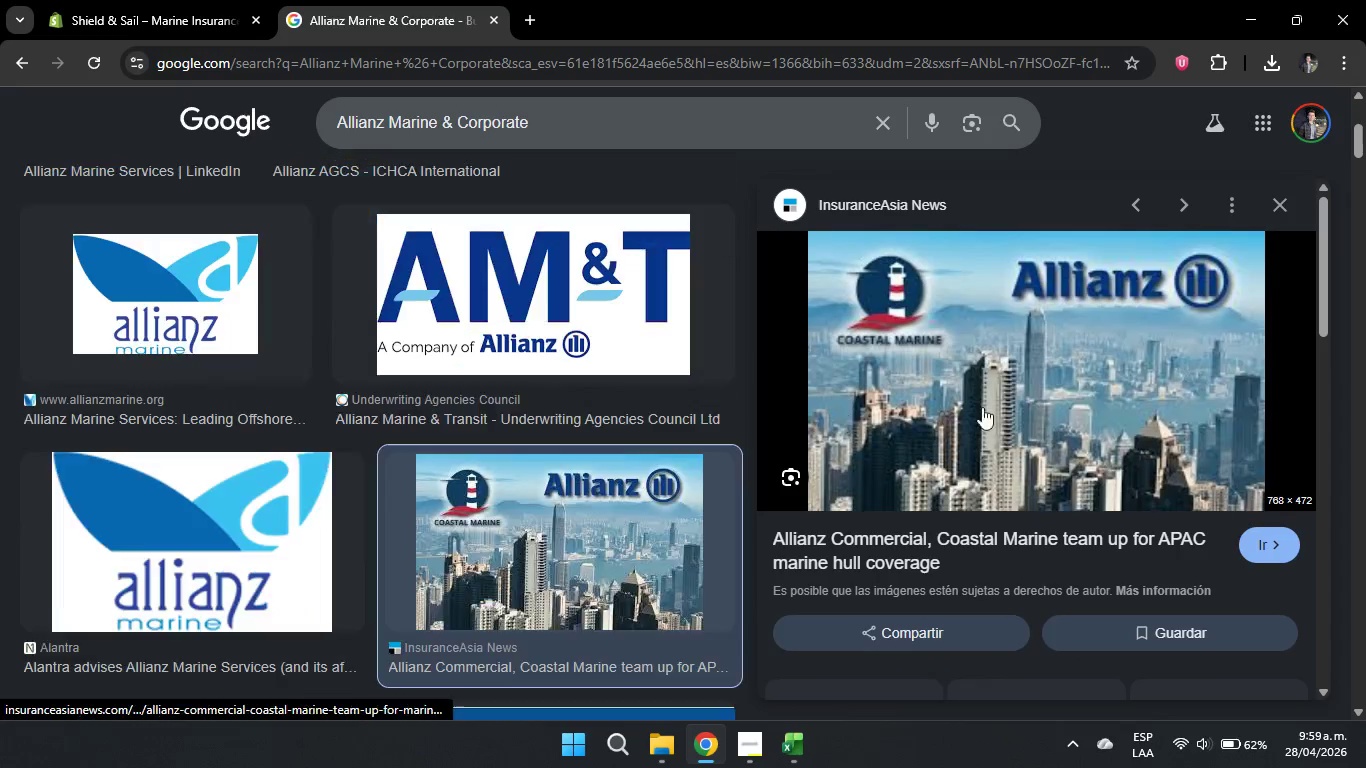 
right_click([1025, 402])
 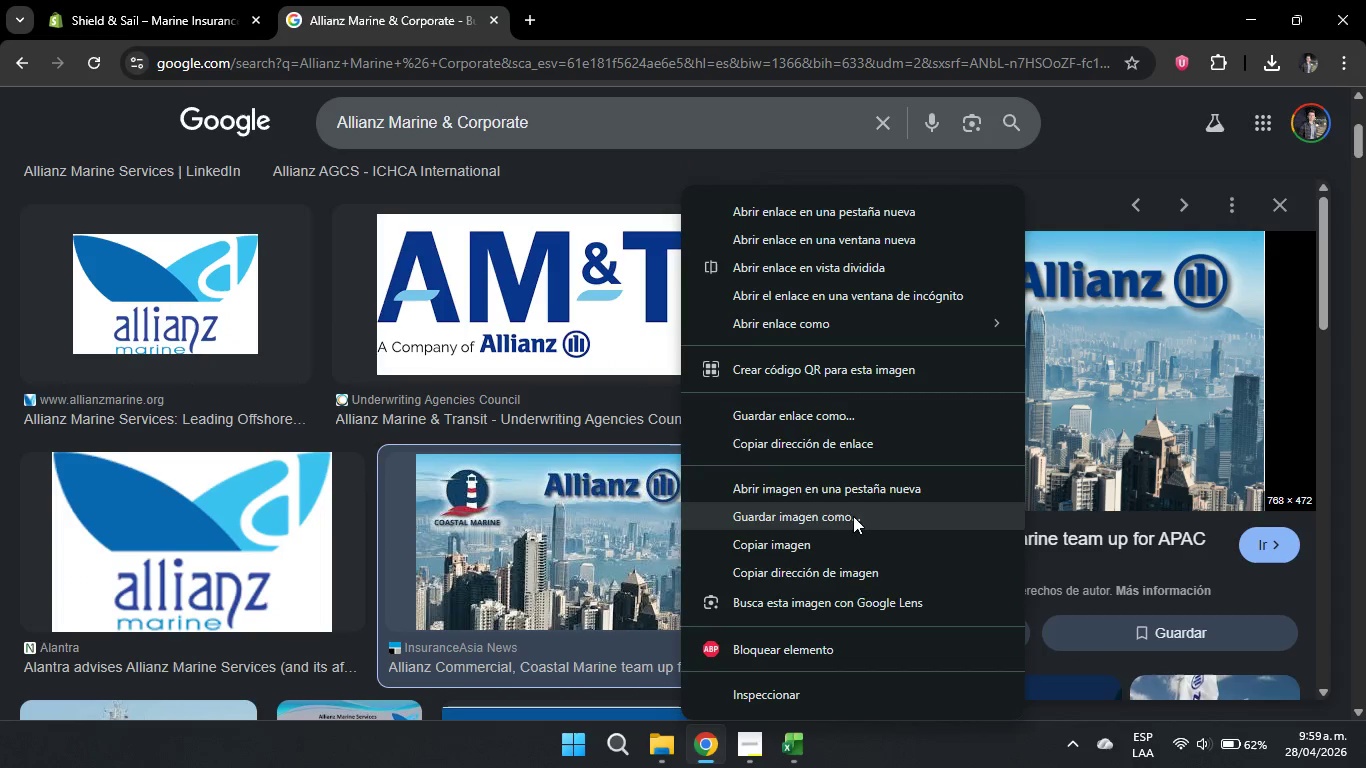 
left_click([842, 519])
 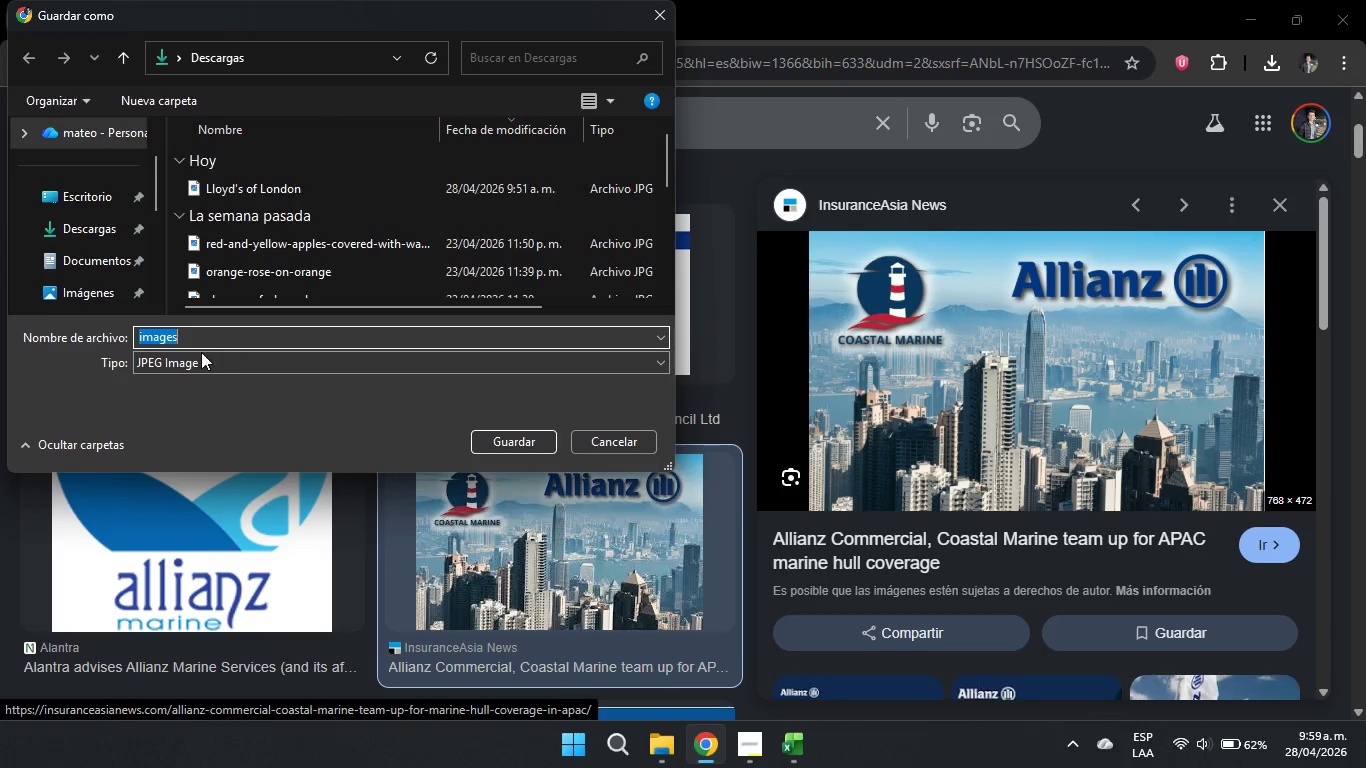 
key(Backspace)
 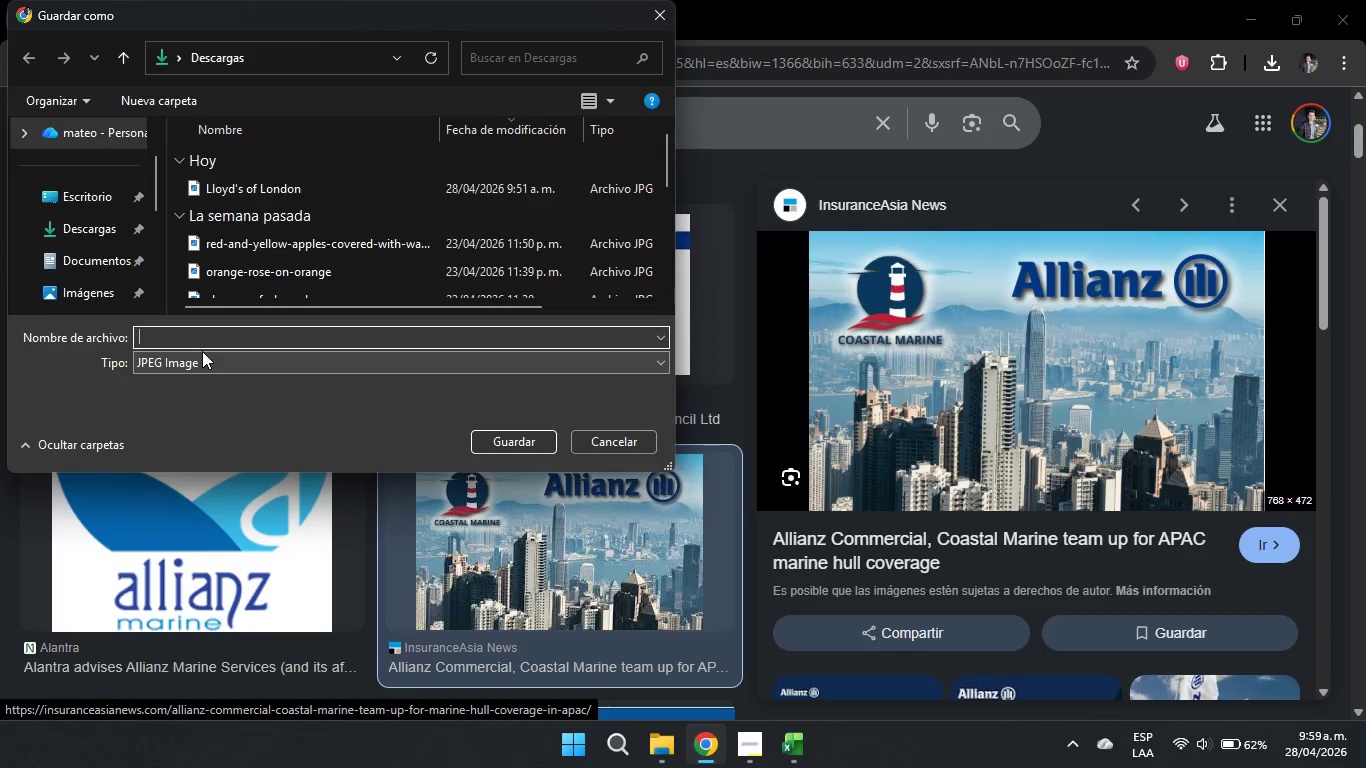 
key(Control+ControlLeft)
 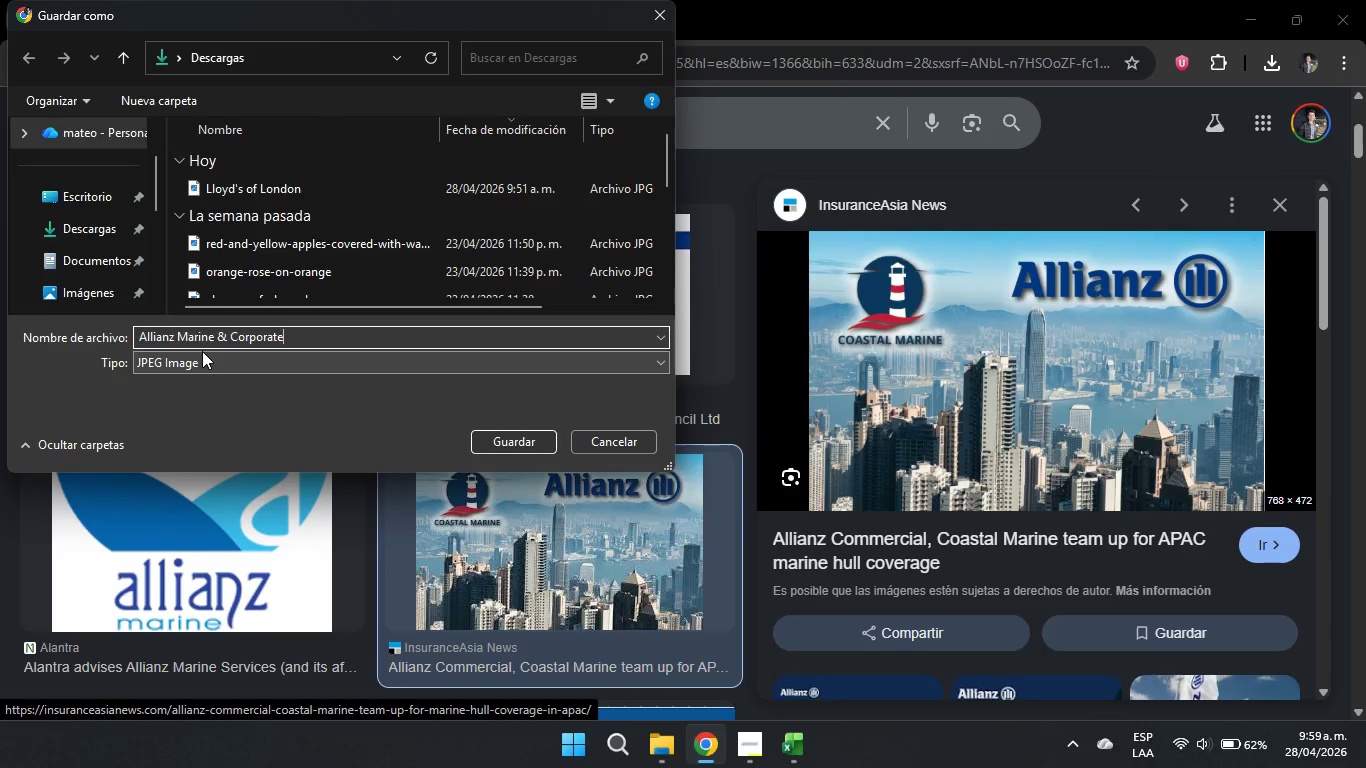 
key(Control+V)
 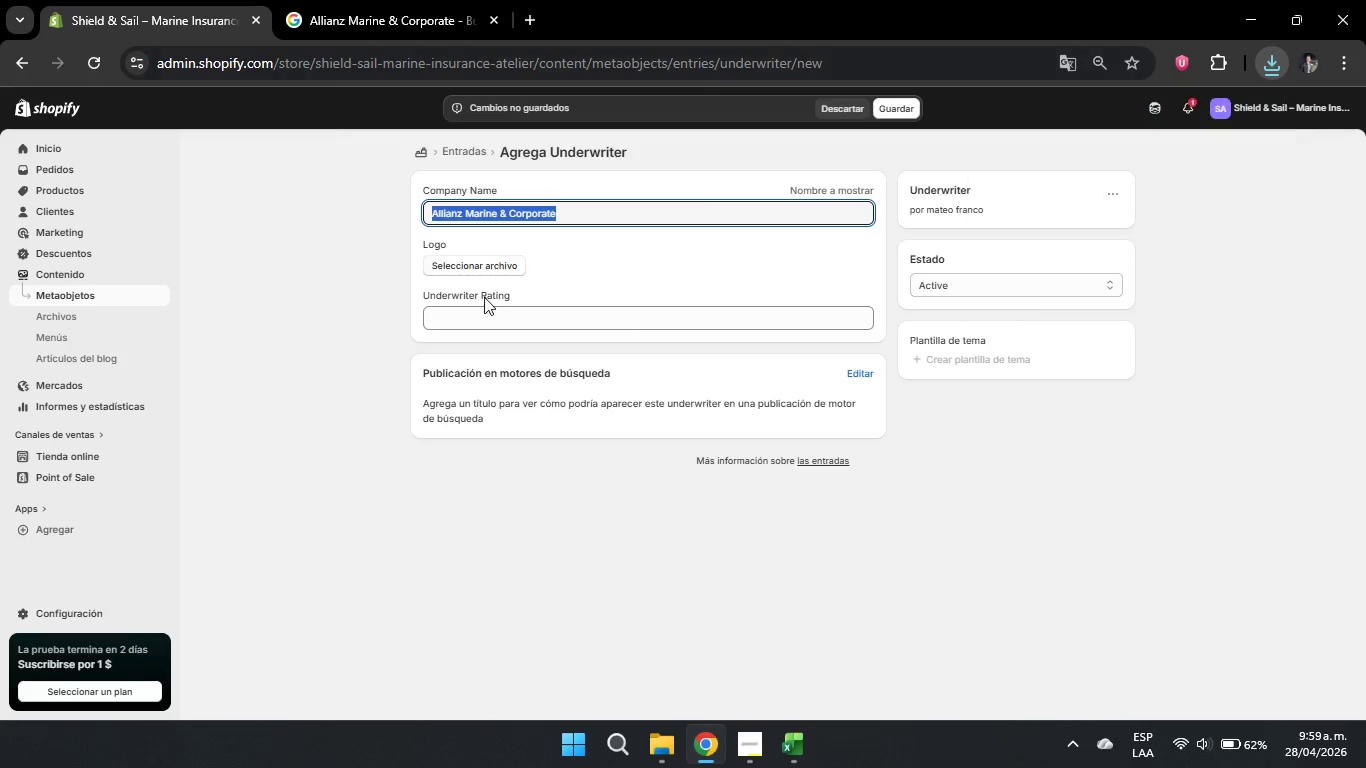 
double_click([495, 263])
 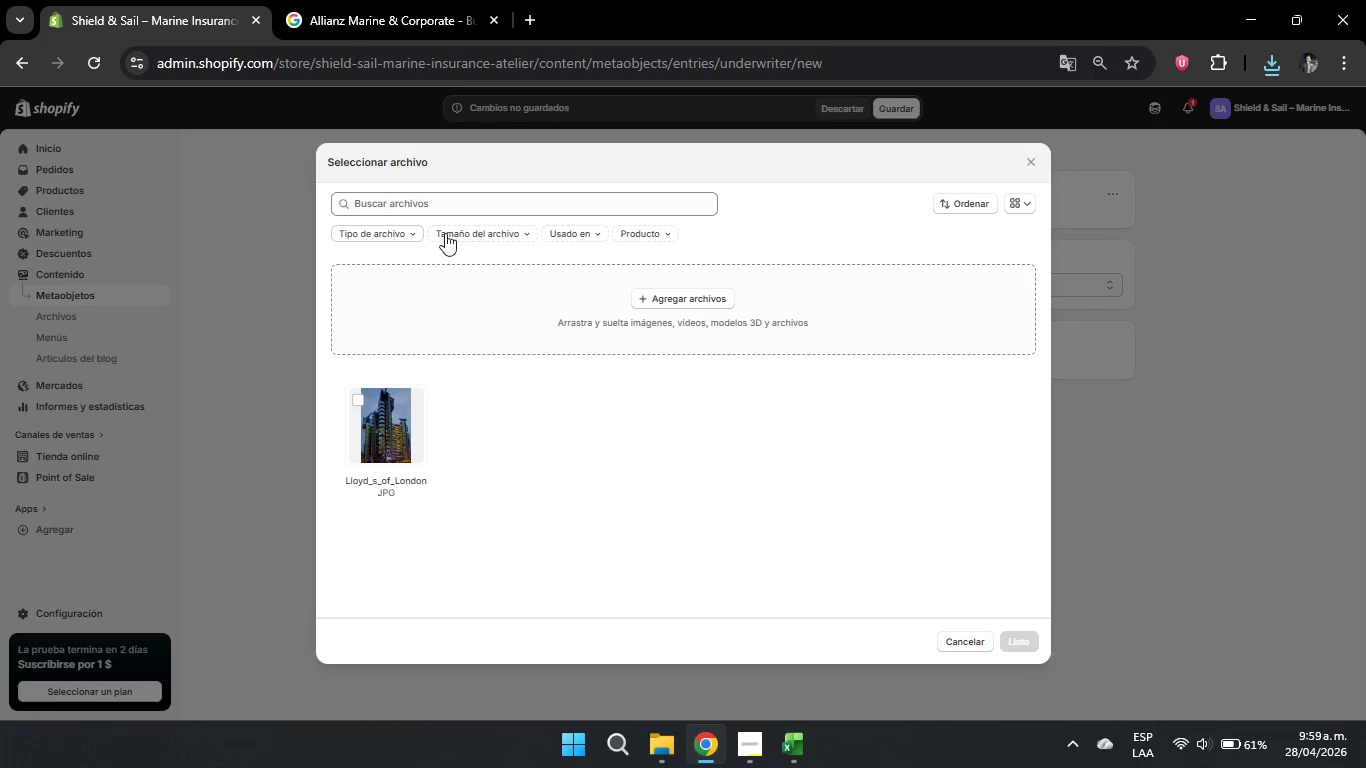 
left_click([684, 289])
 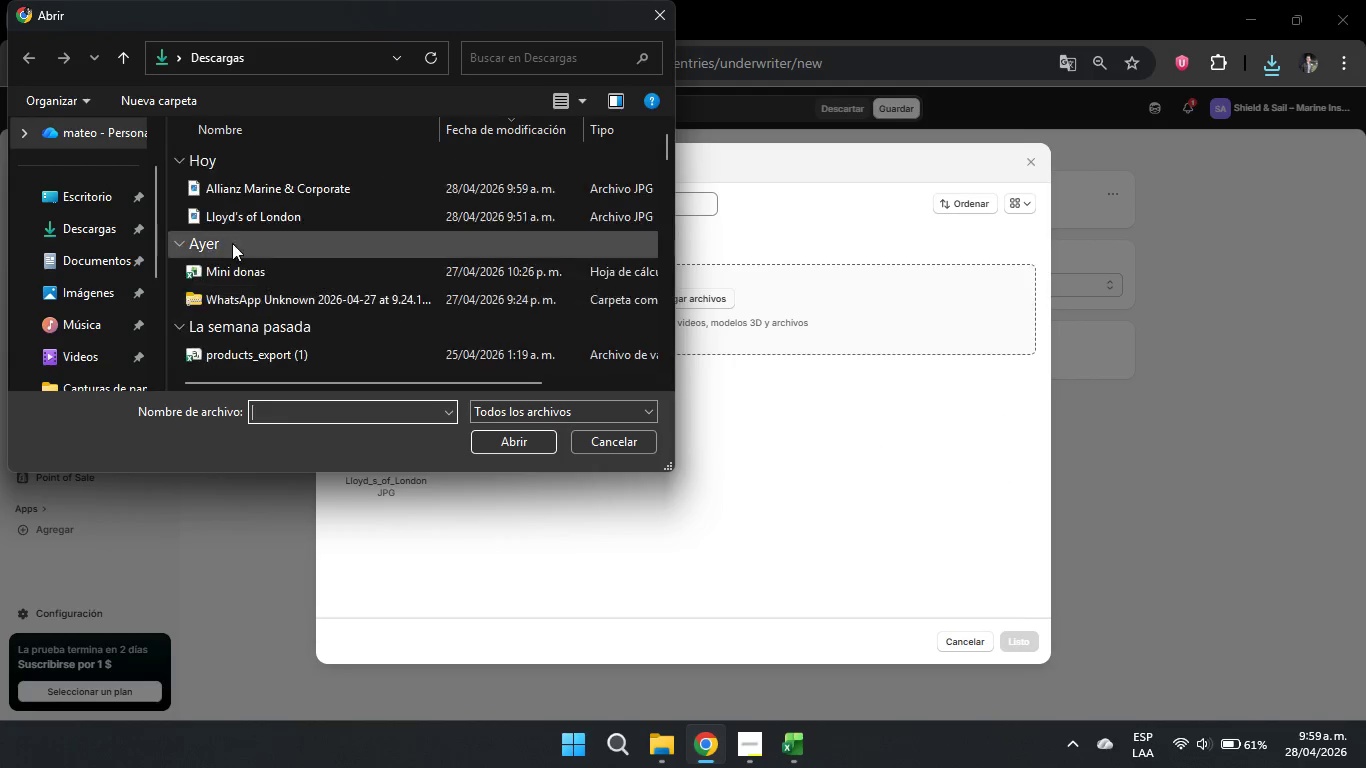 
left_click([281, 180])
 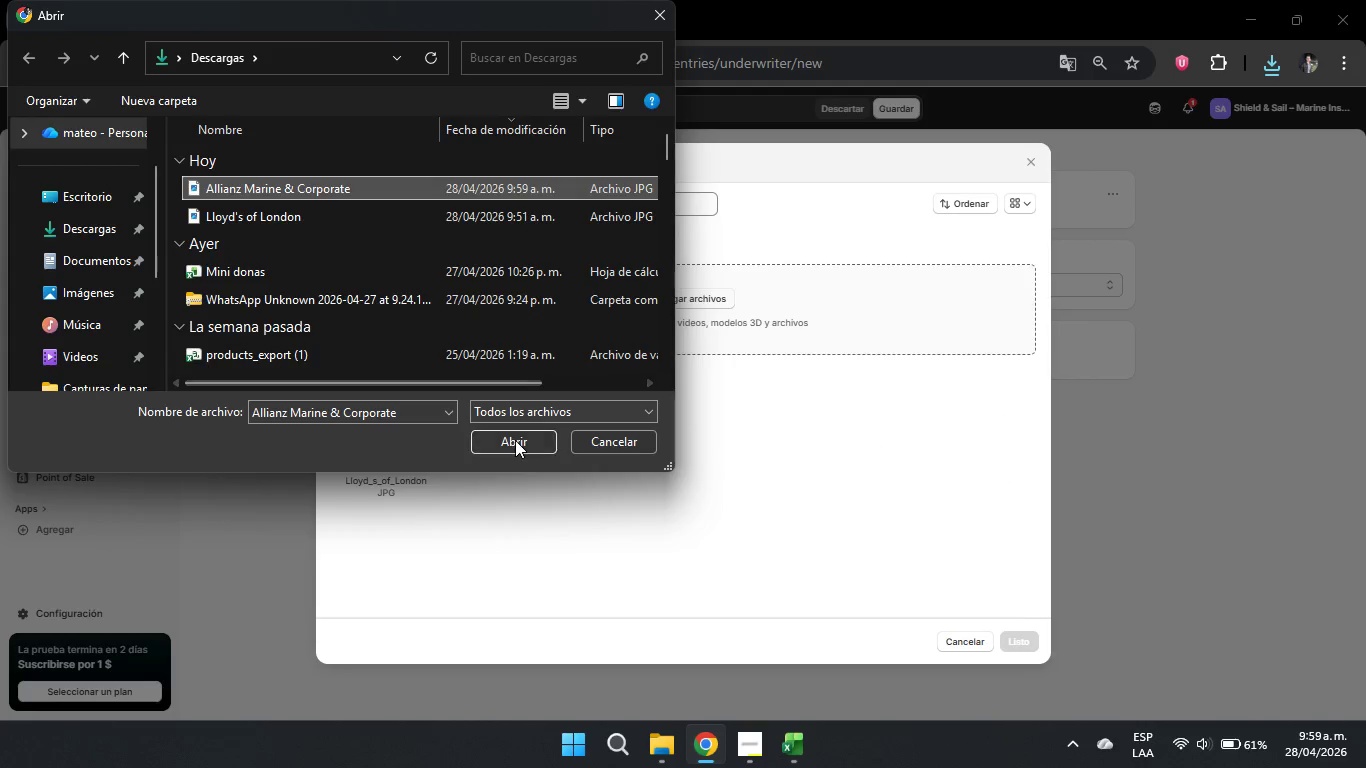 
left_click([515, 440])
 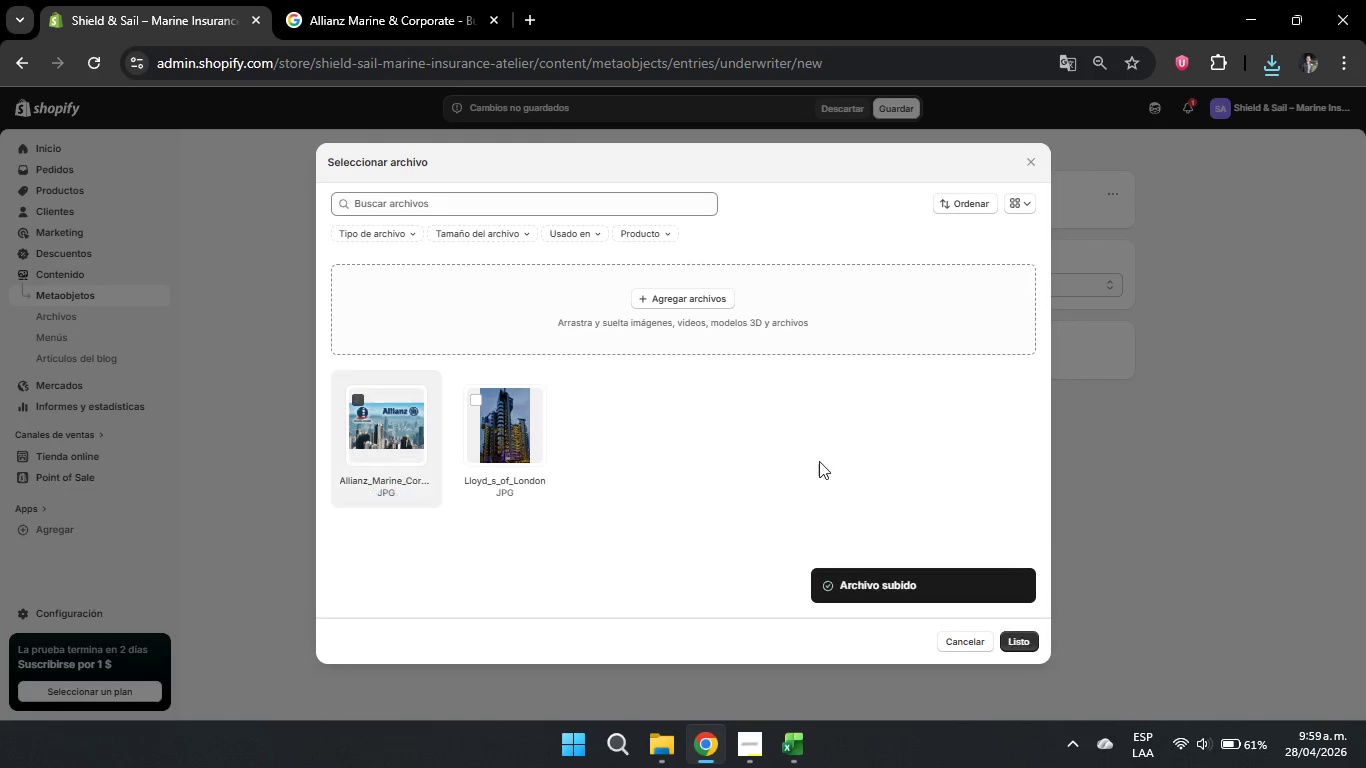 
wait(6.2)
 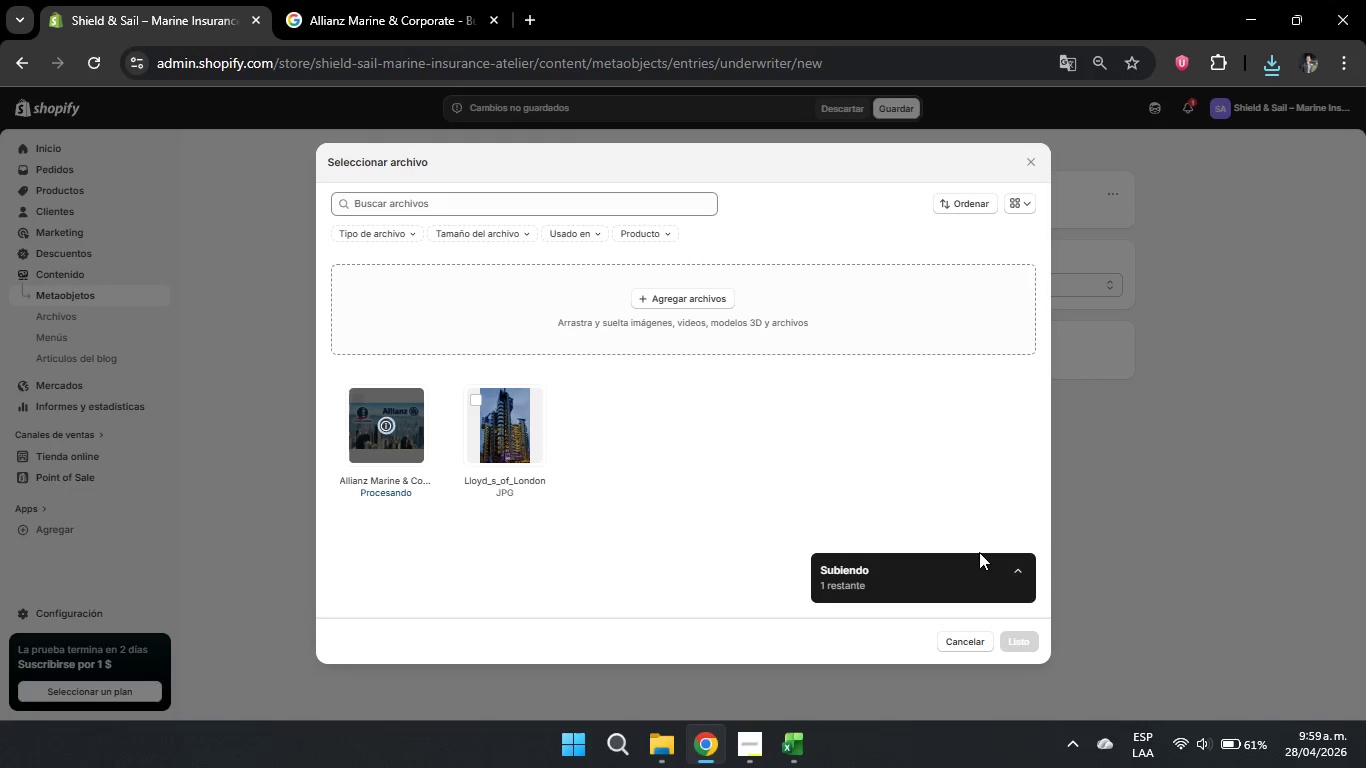 
left_click([1019, 644])
 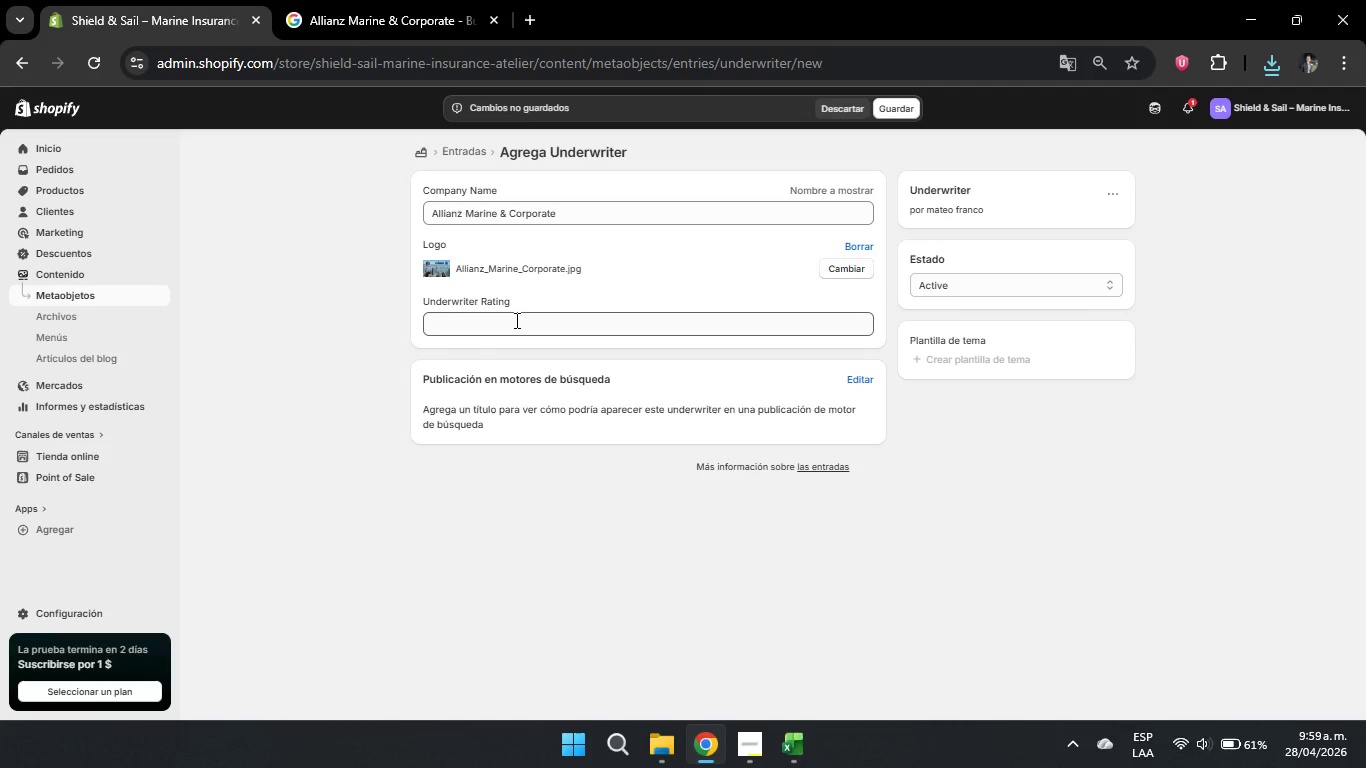 
wait(9.95)
 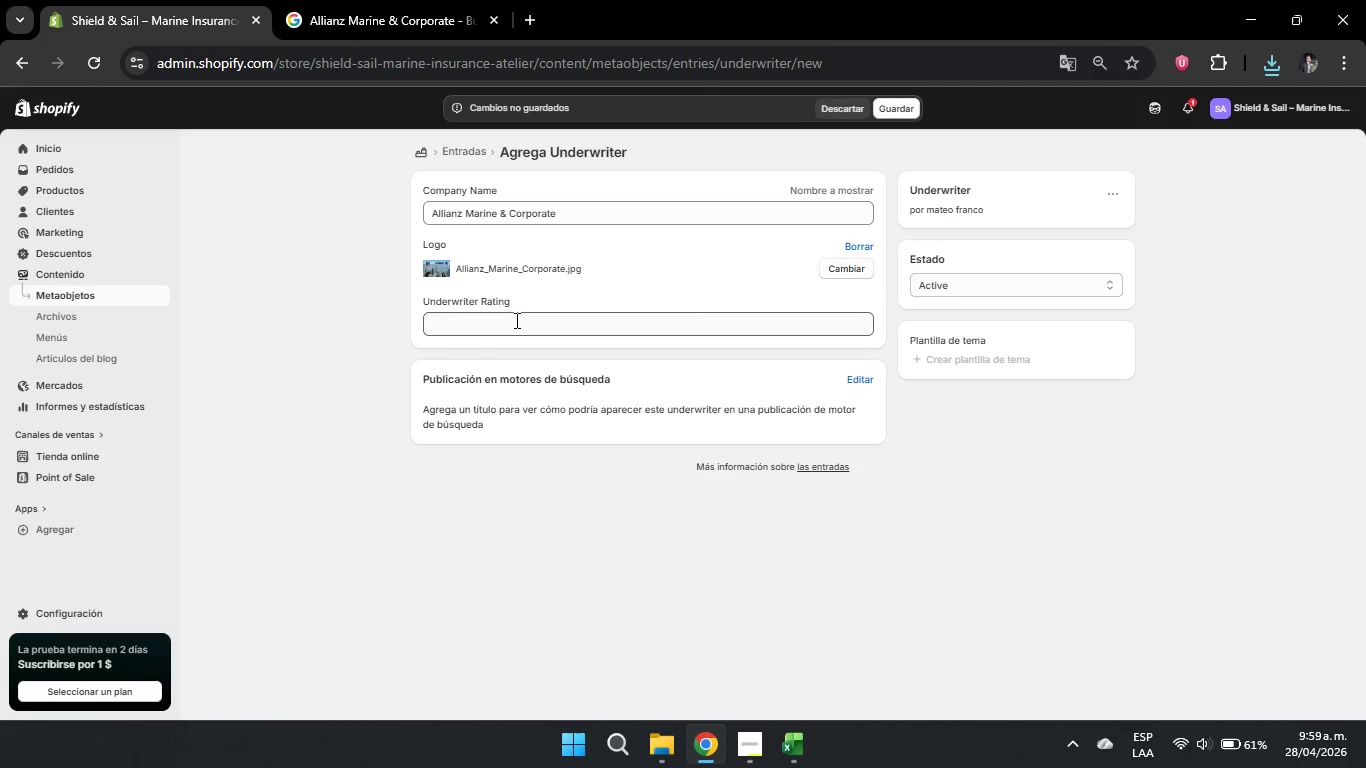 
left_click([507, 321])
 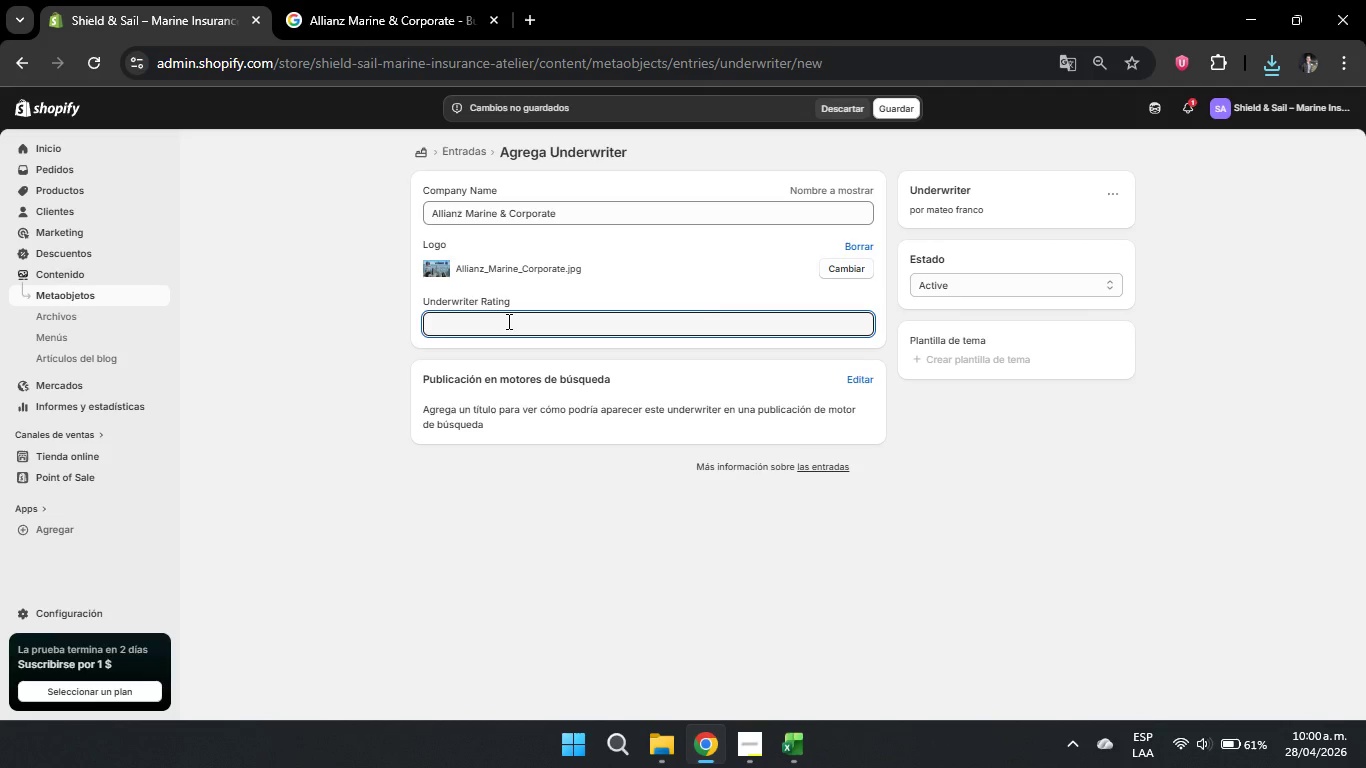 
type(AA )
 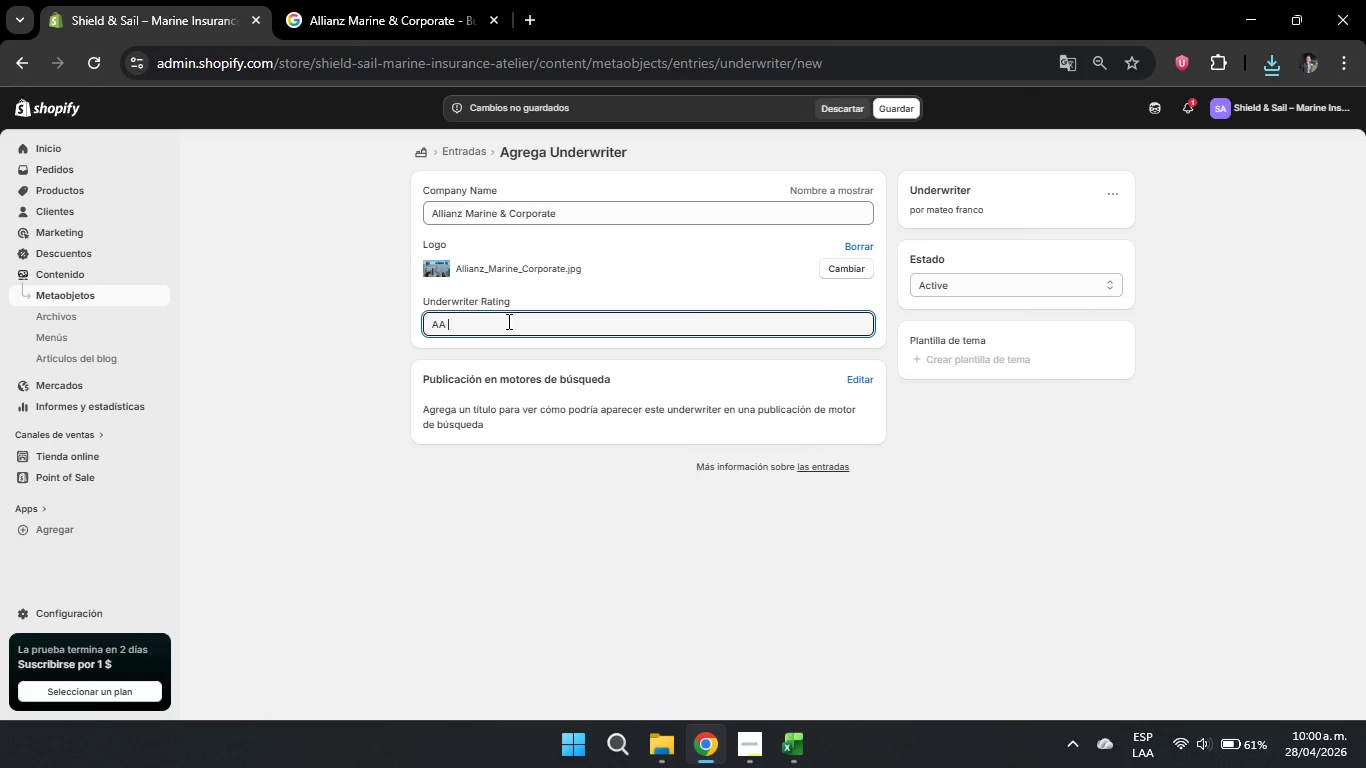 
type(())
key(Backspace)
key(Backspace)
key(Backspace)
type( *()
 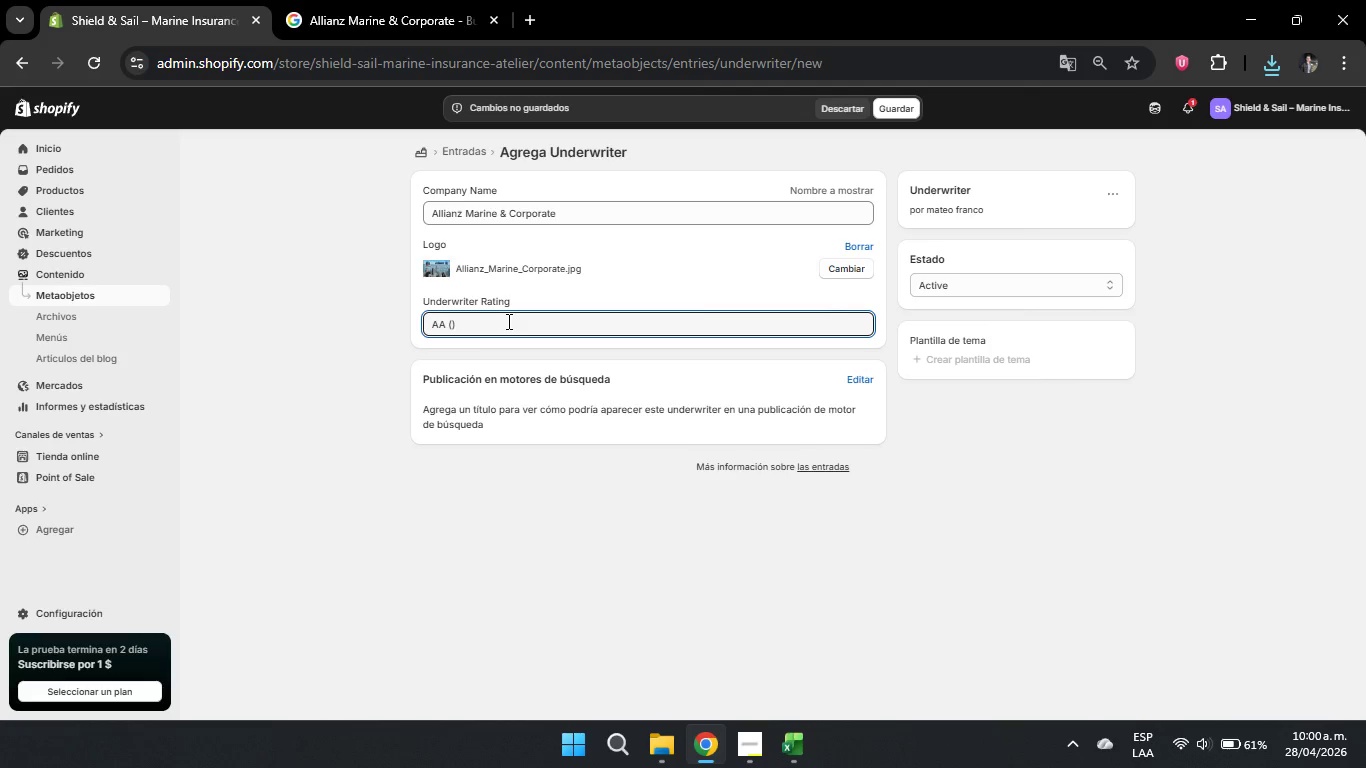 
key(ArrowLeft)
 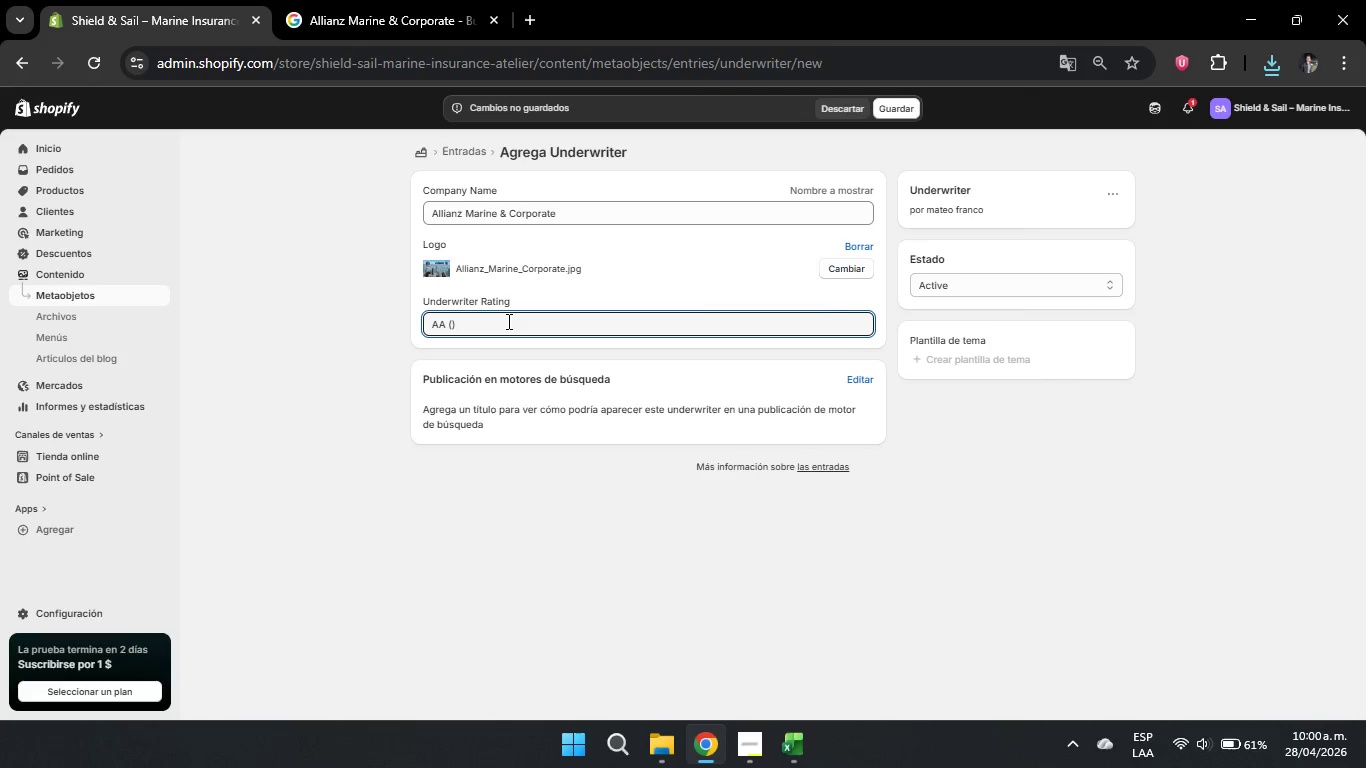 
type(Very Strong)
 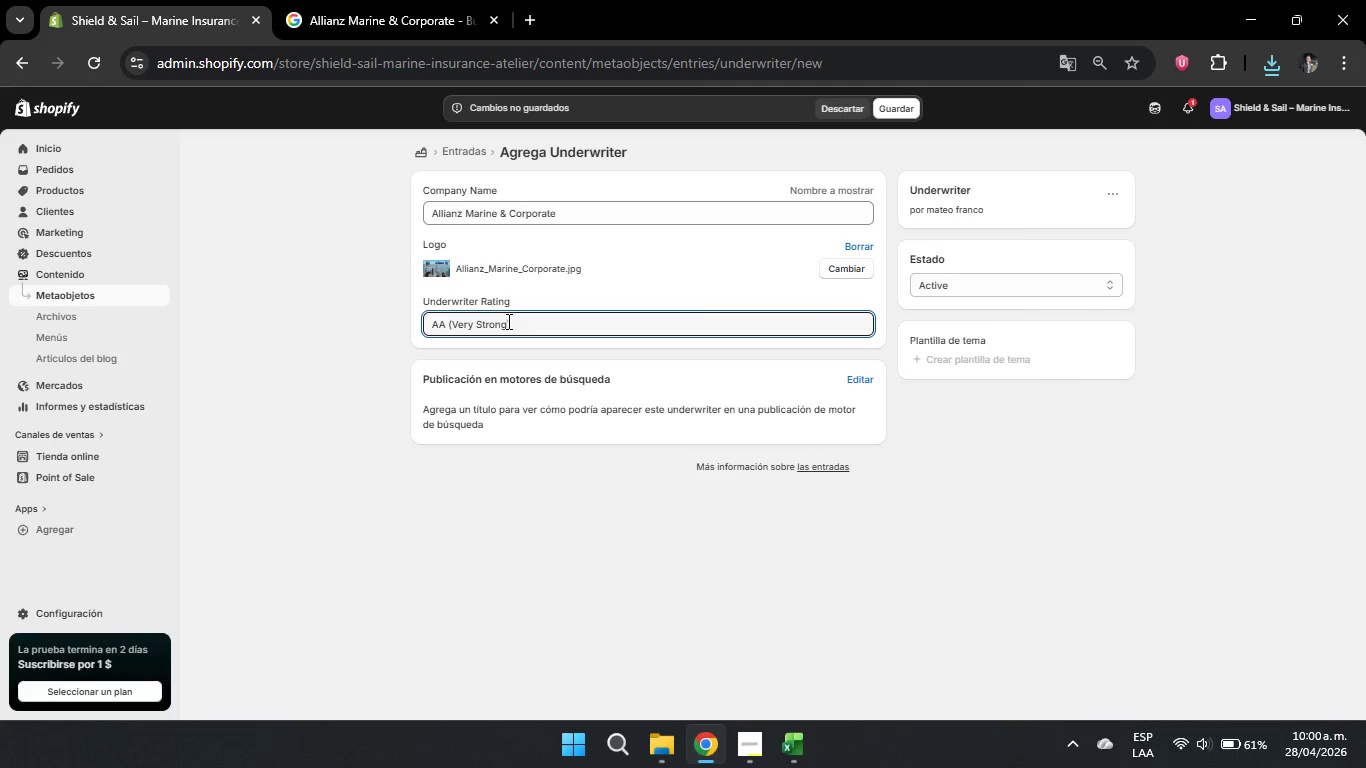 
type( bt)
key(Backspace)
type(y S39)
key(Backspace)
type(38P & A)
 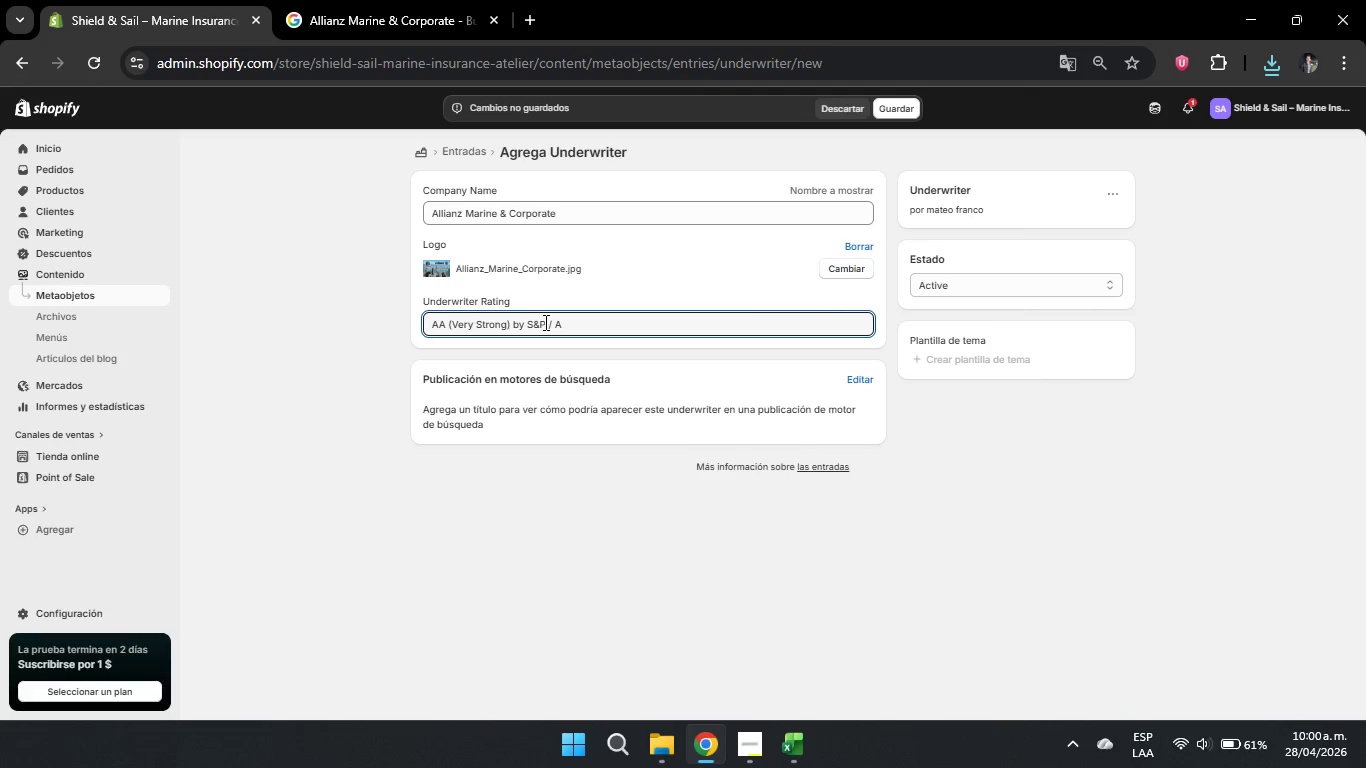 
 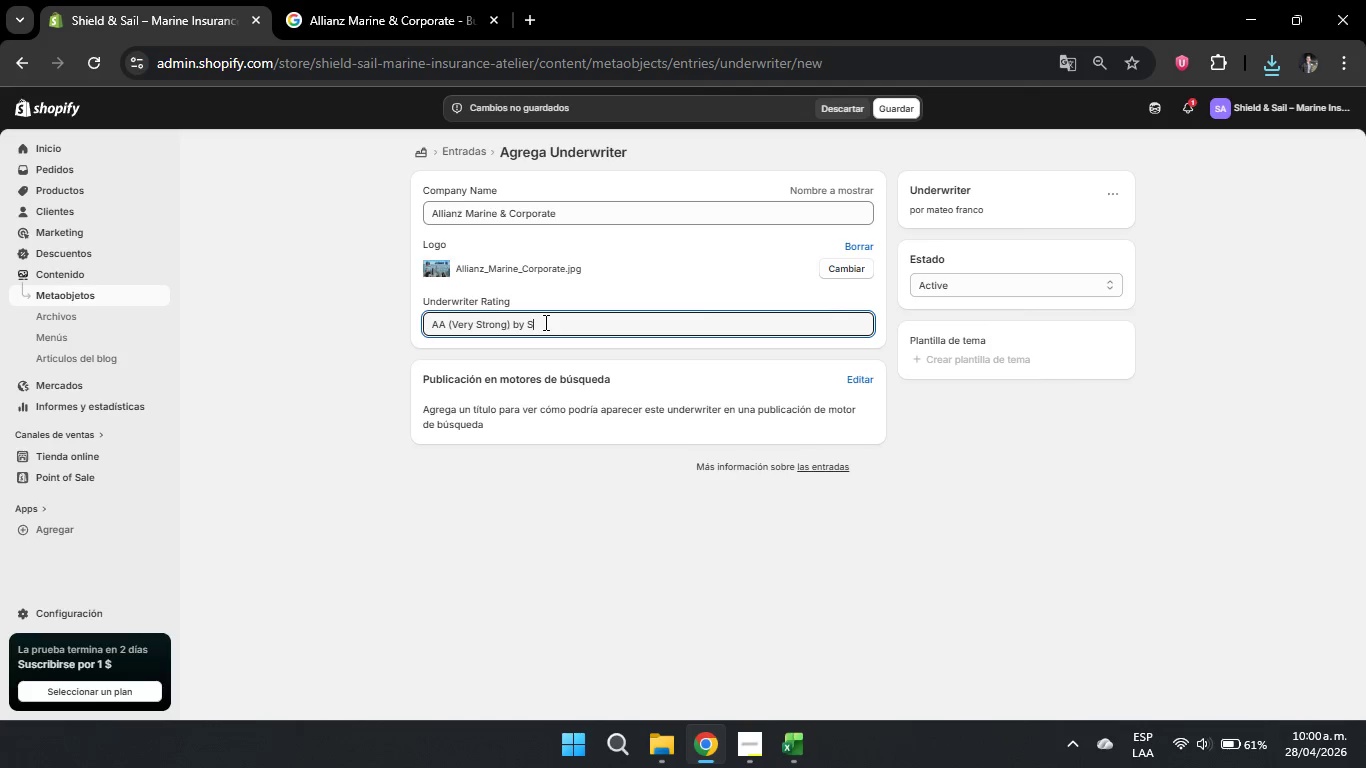 
hold_key(key=AltLeft, duration=0.59)
 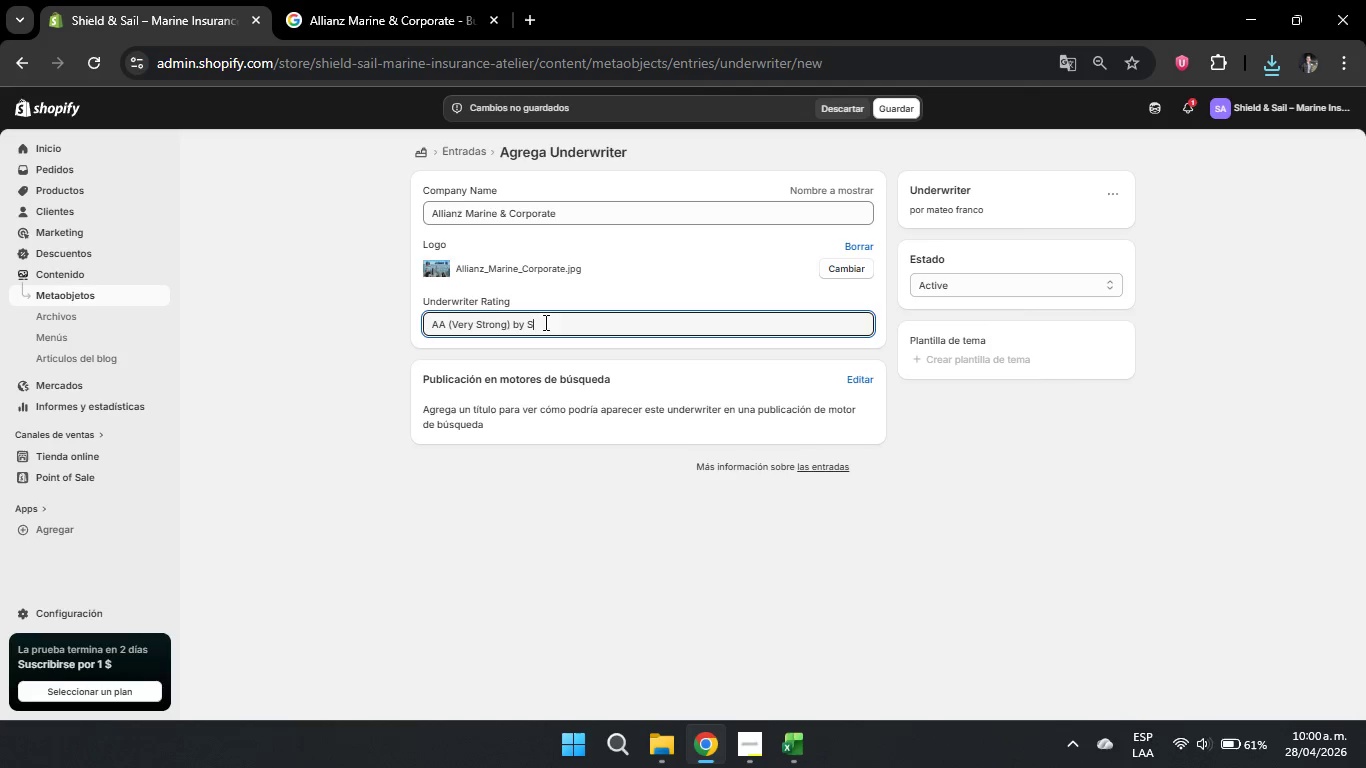 
hold_key(key=AltLeft, duration=1.06)
 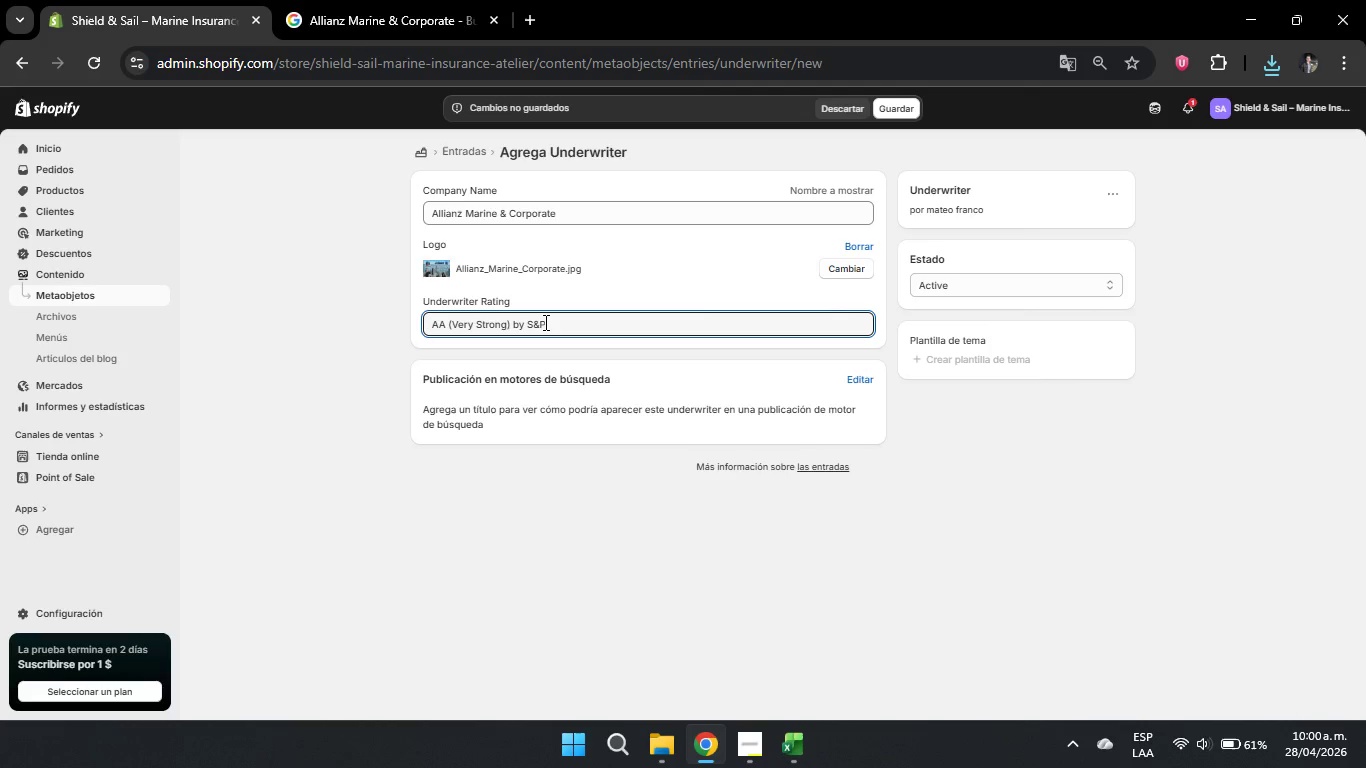 
wait(5.39)
 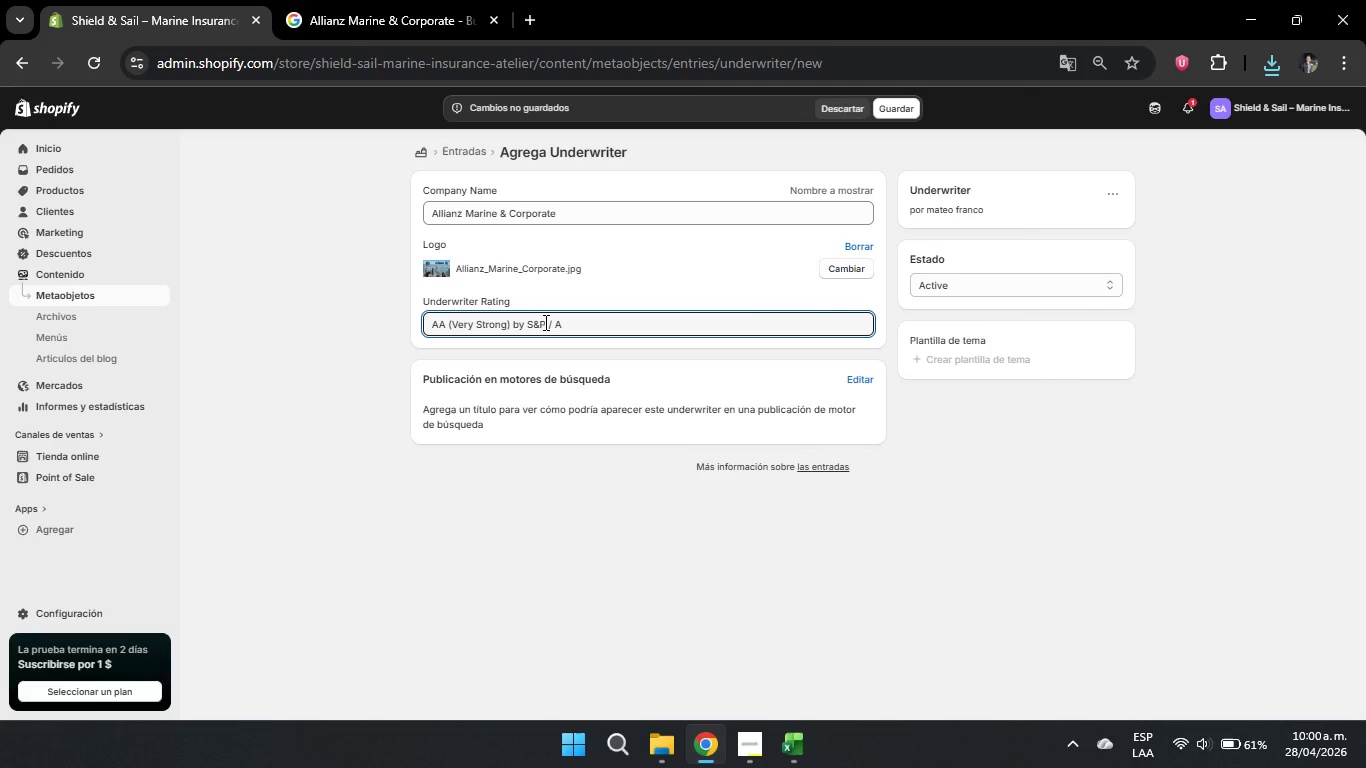 
key(NumpadAdd)
 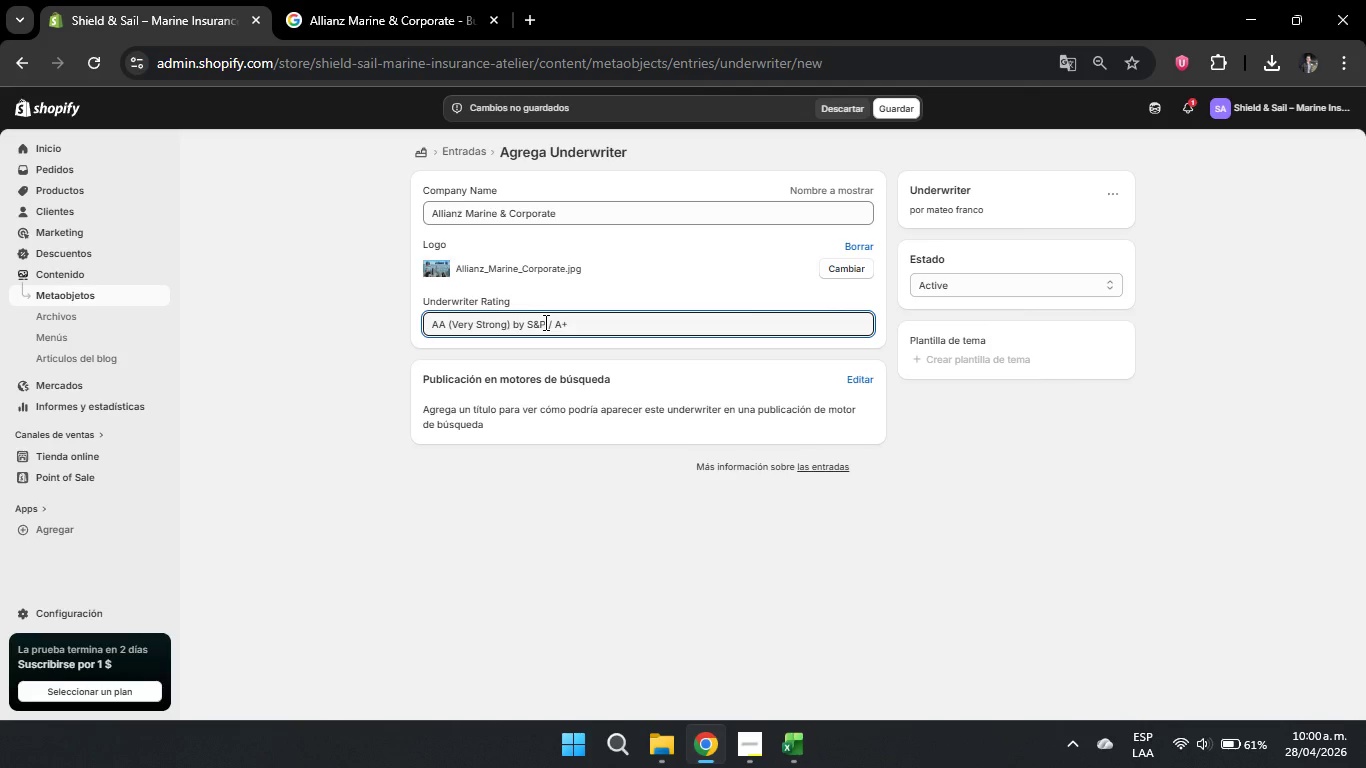 
type( *()
 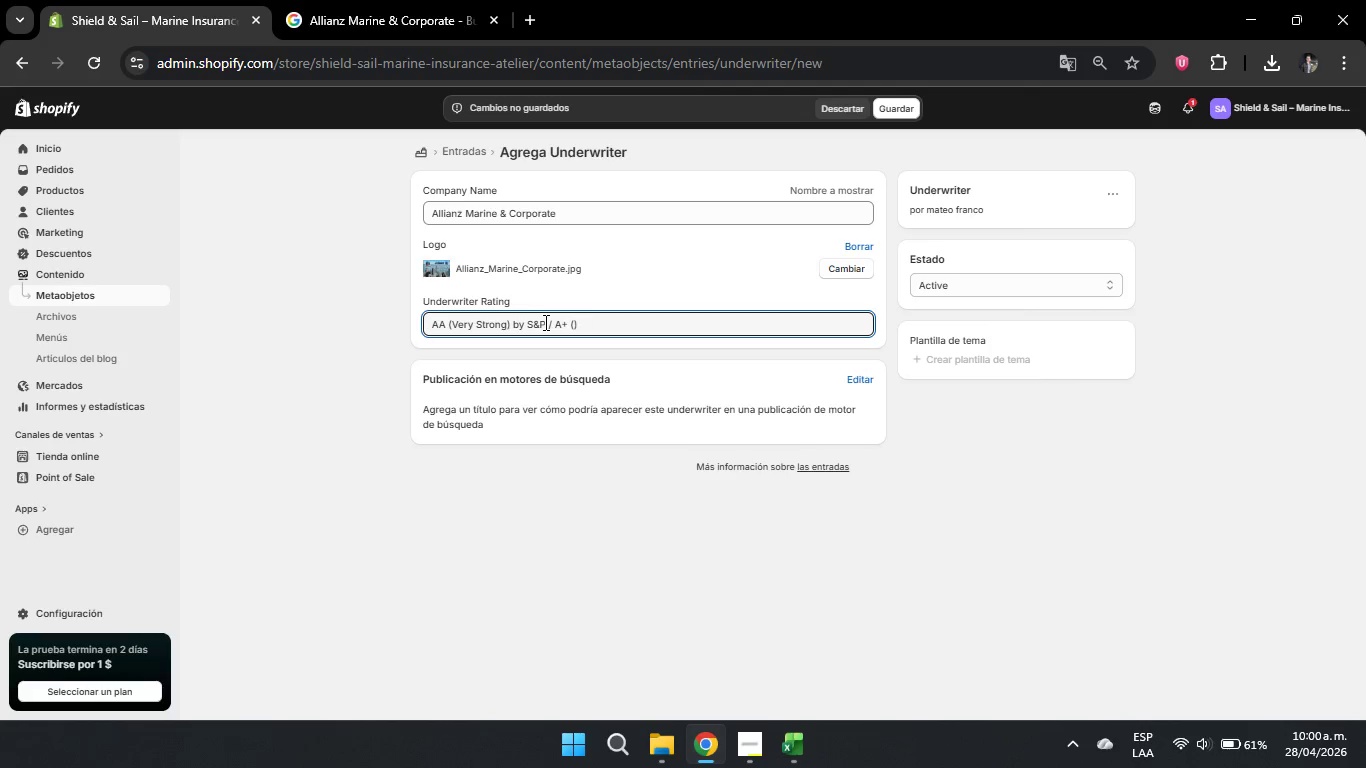 
key(ArrowLeft)
 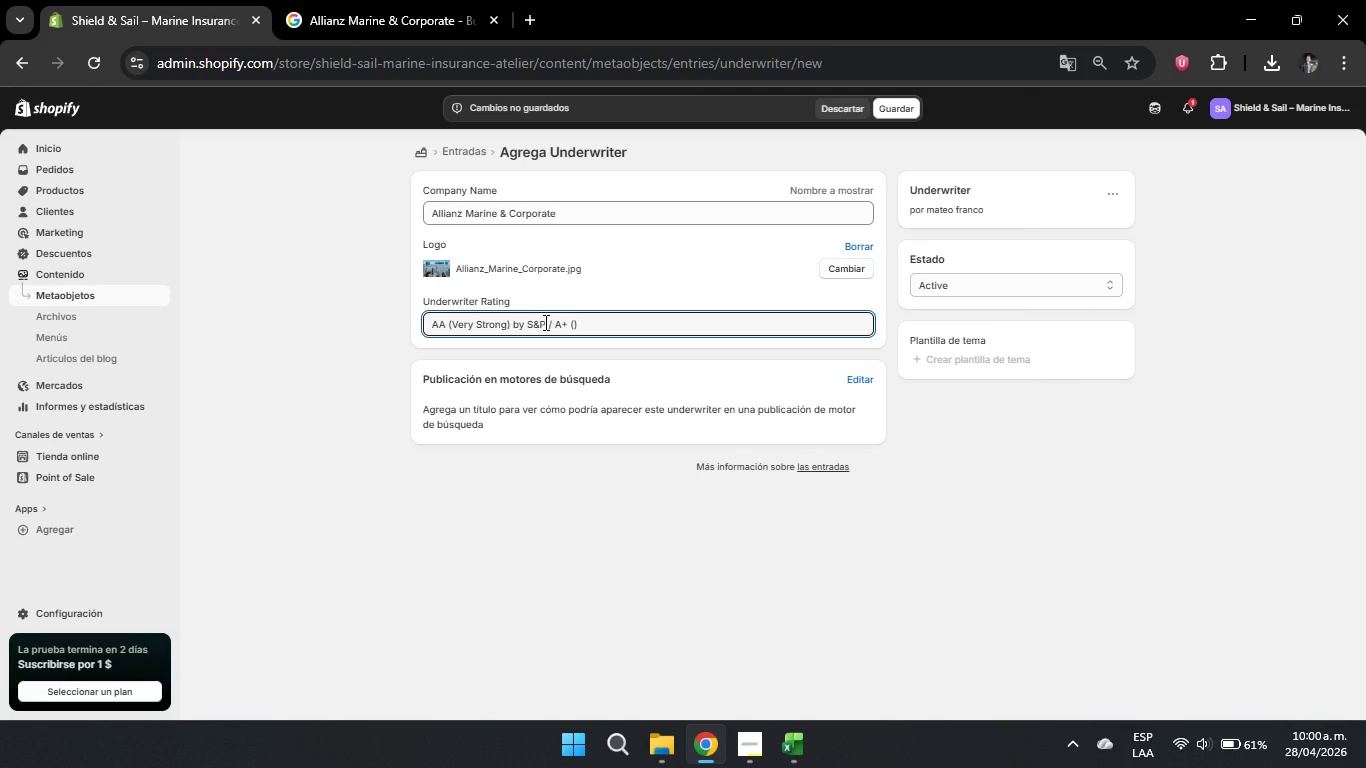 
type(Superior)
 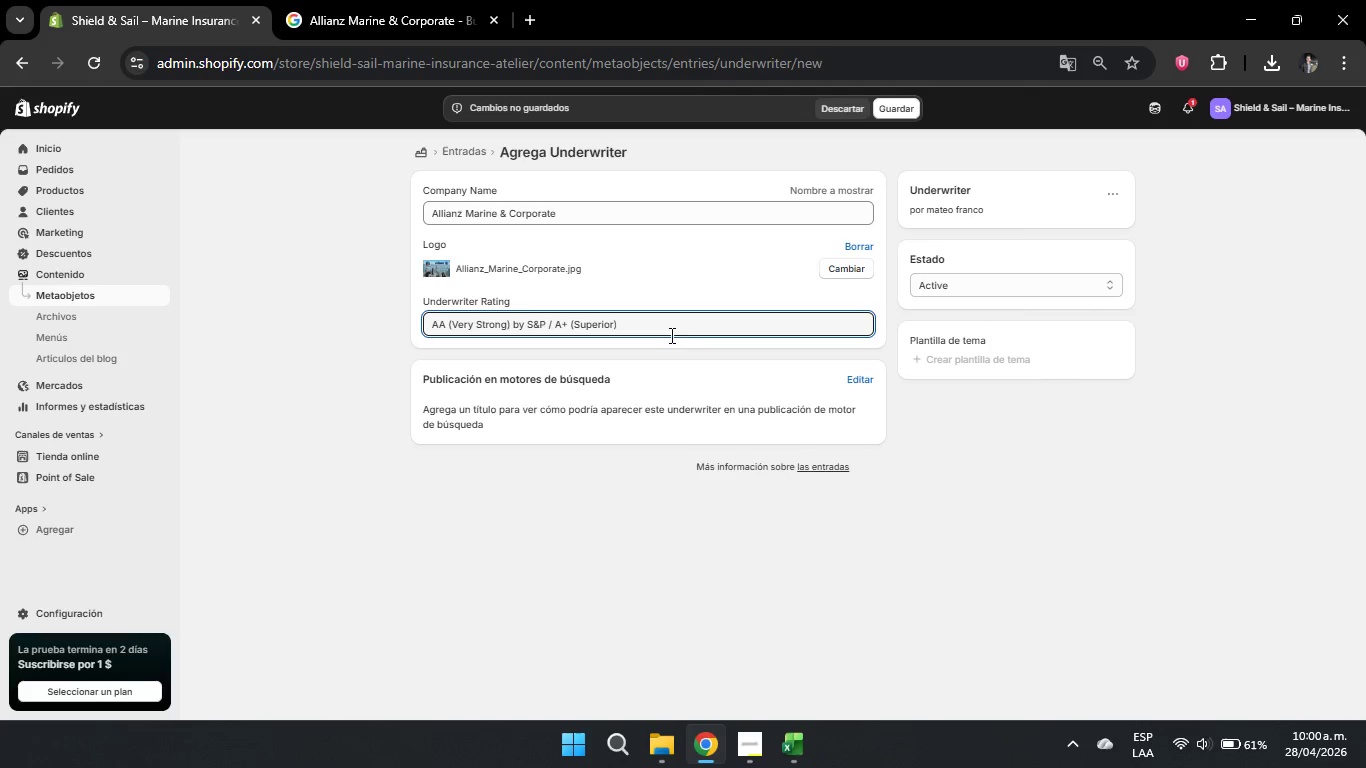 
left_click([712, 332])
 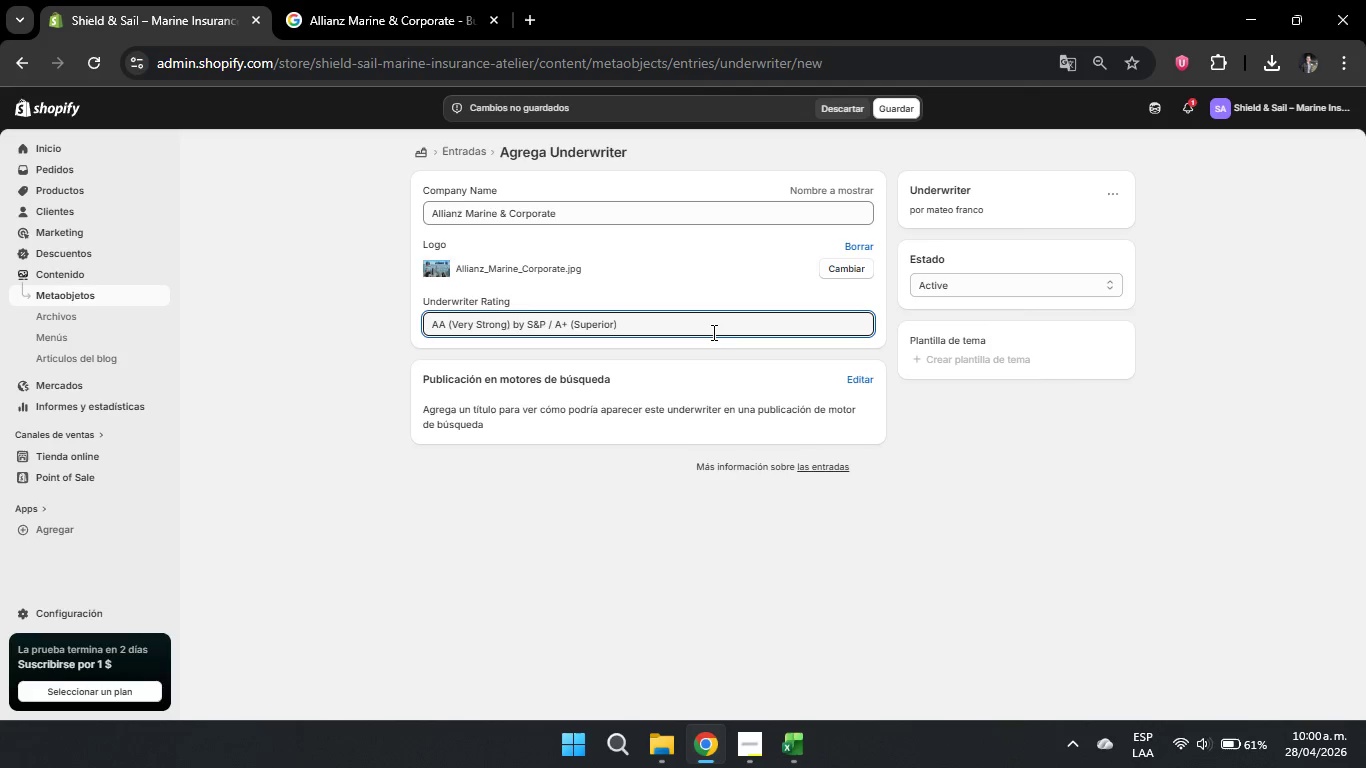 
type( bt AM BEst)
key(Backspace)
key(Backspace)
key(Backspace)
type(est)
 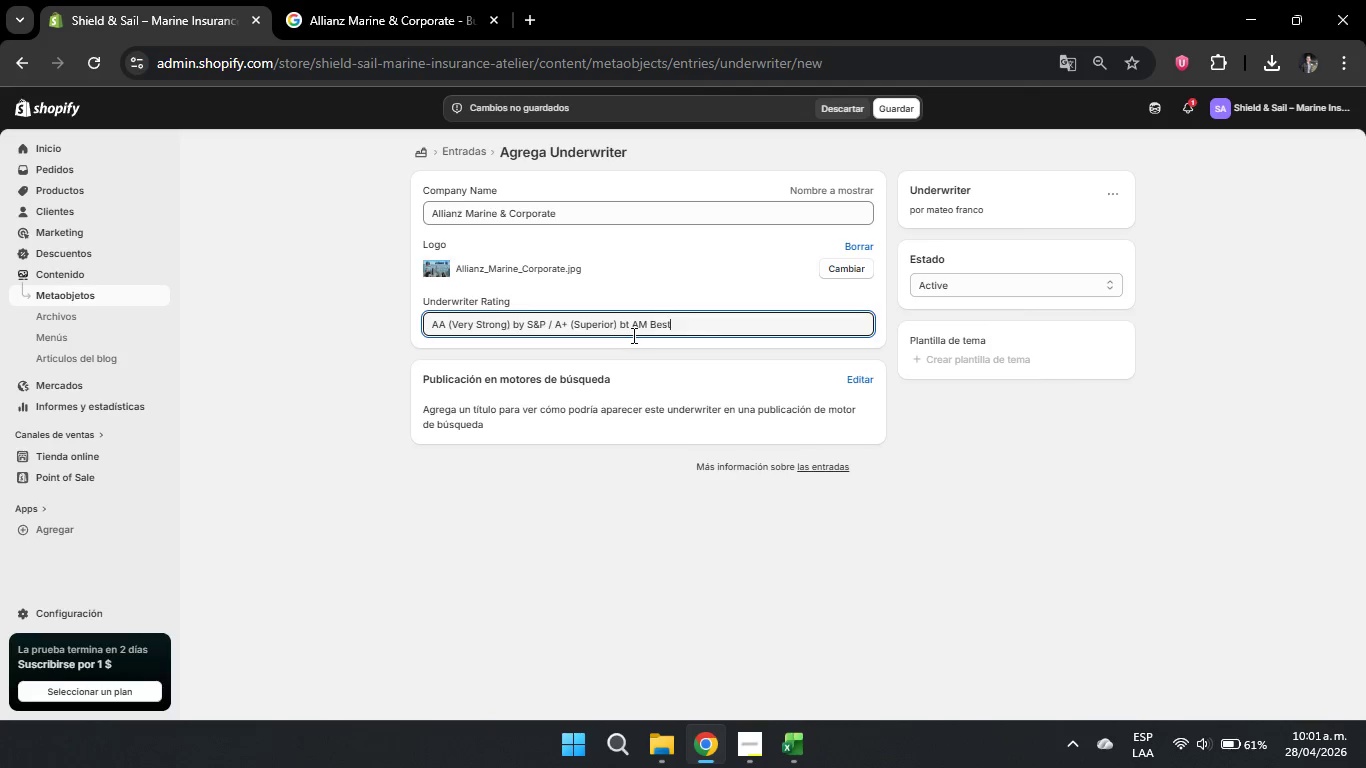 
key(Backspace)
 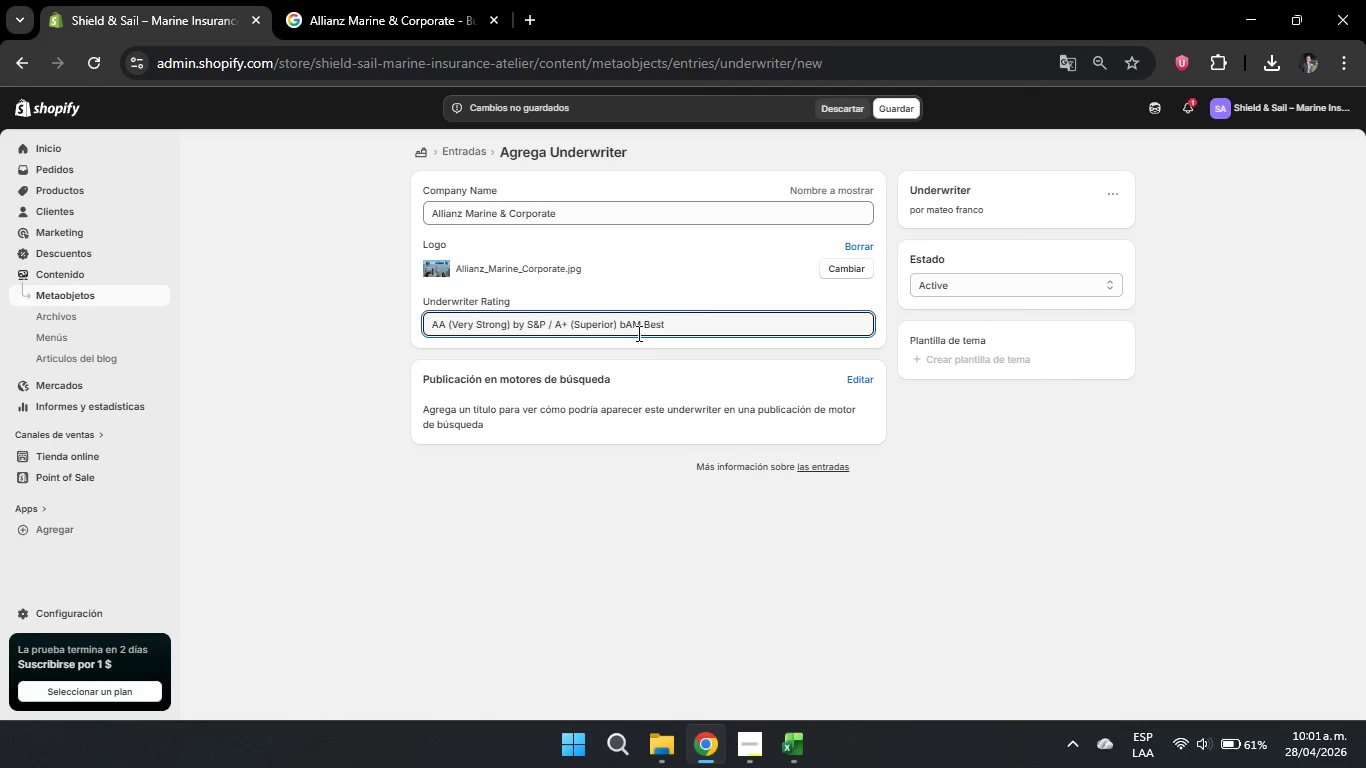 
key(Backspace)
 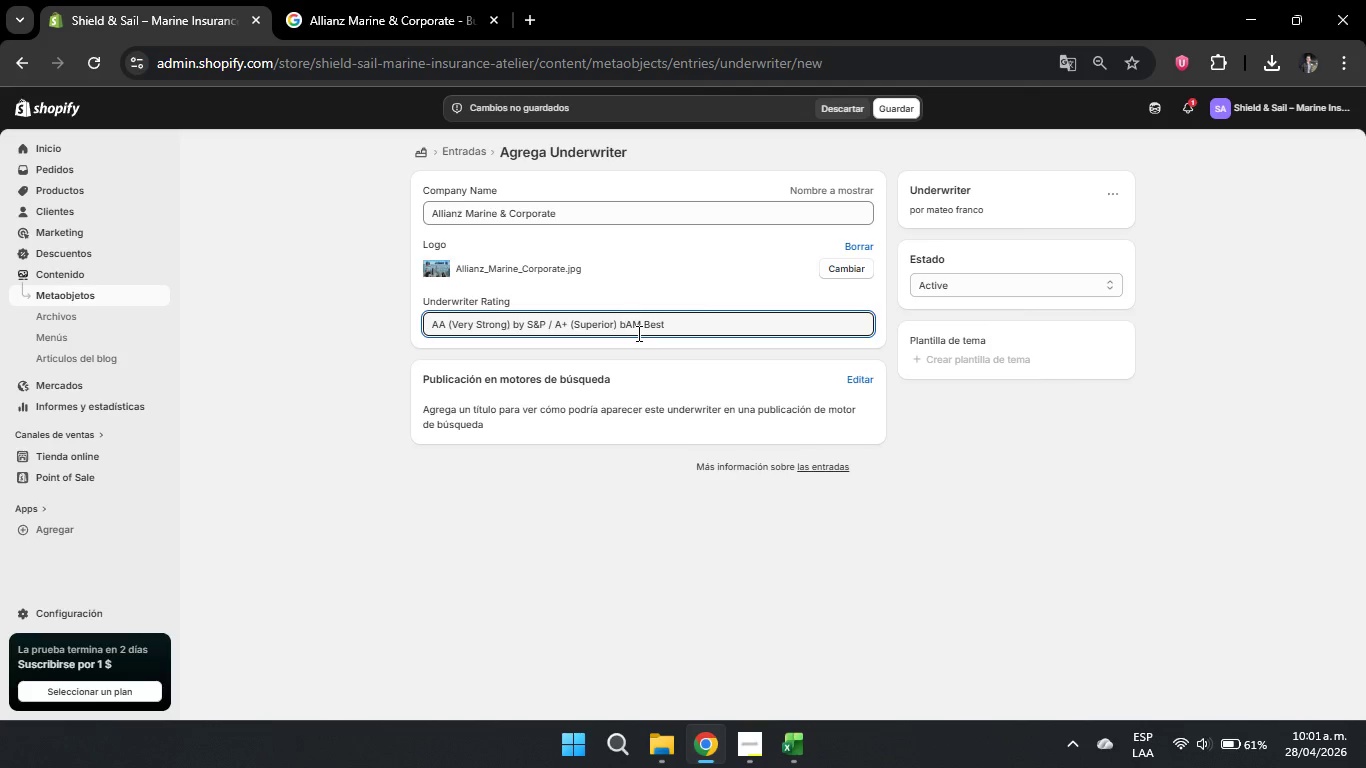 
key(Y)
 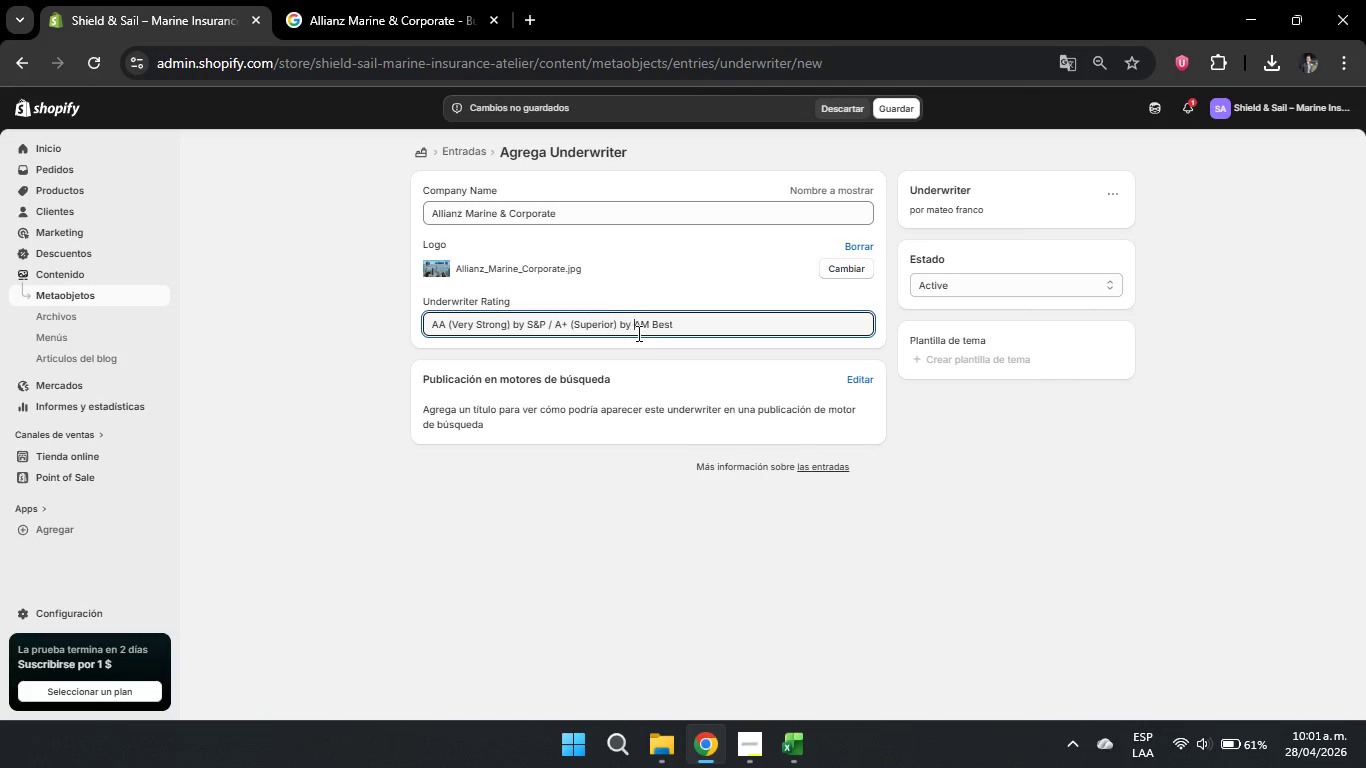 
key(Space)
 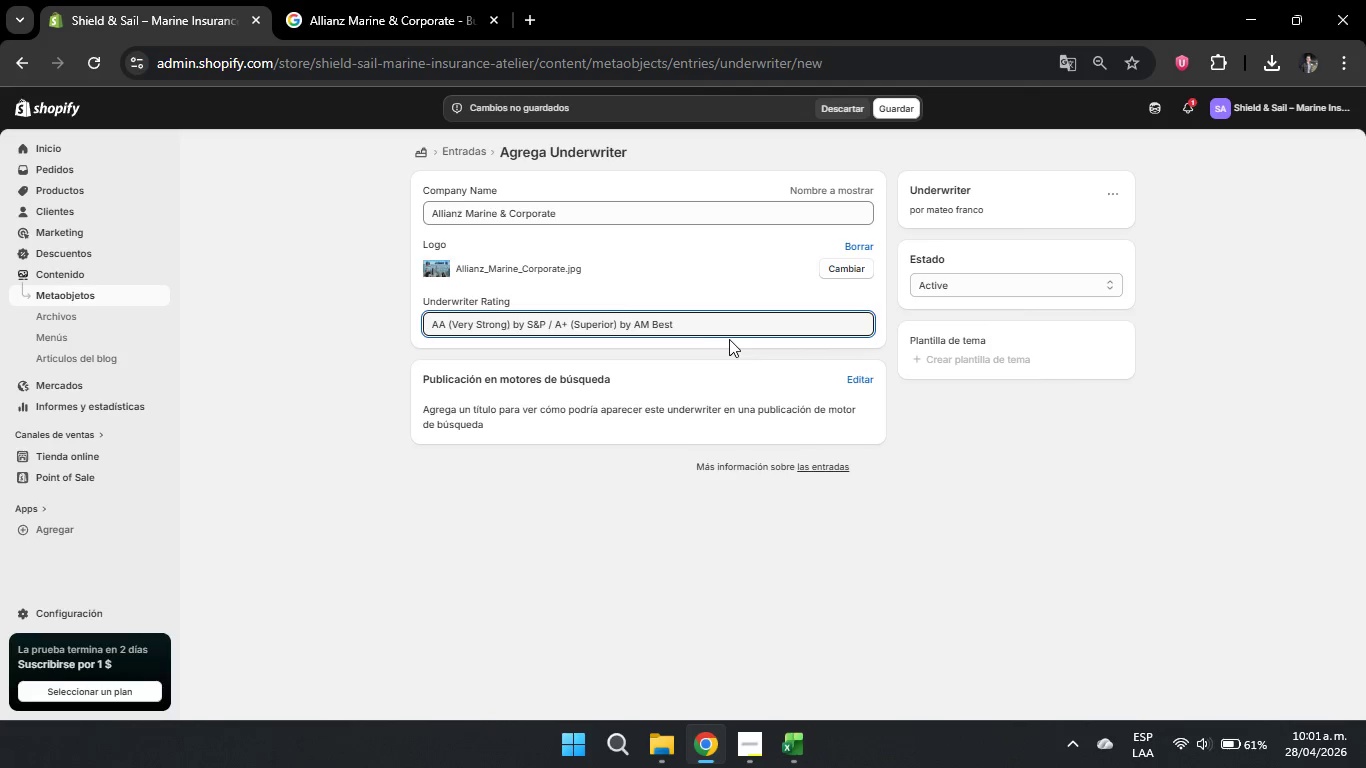 
left_click([742, 322])
 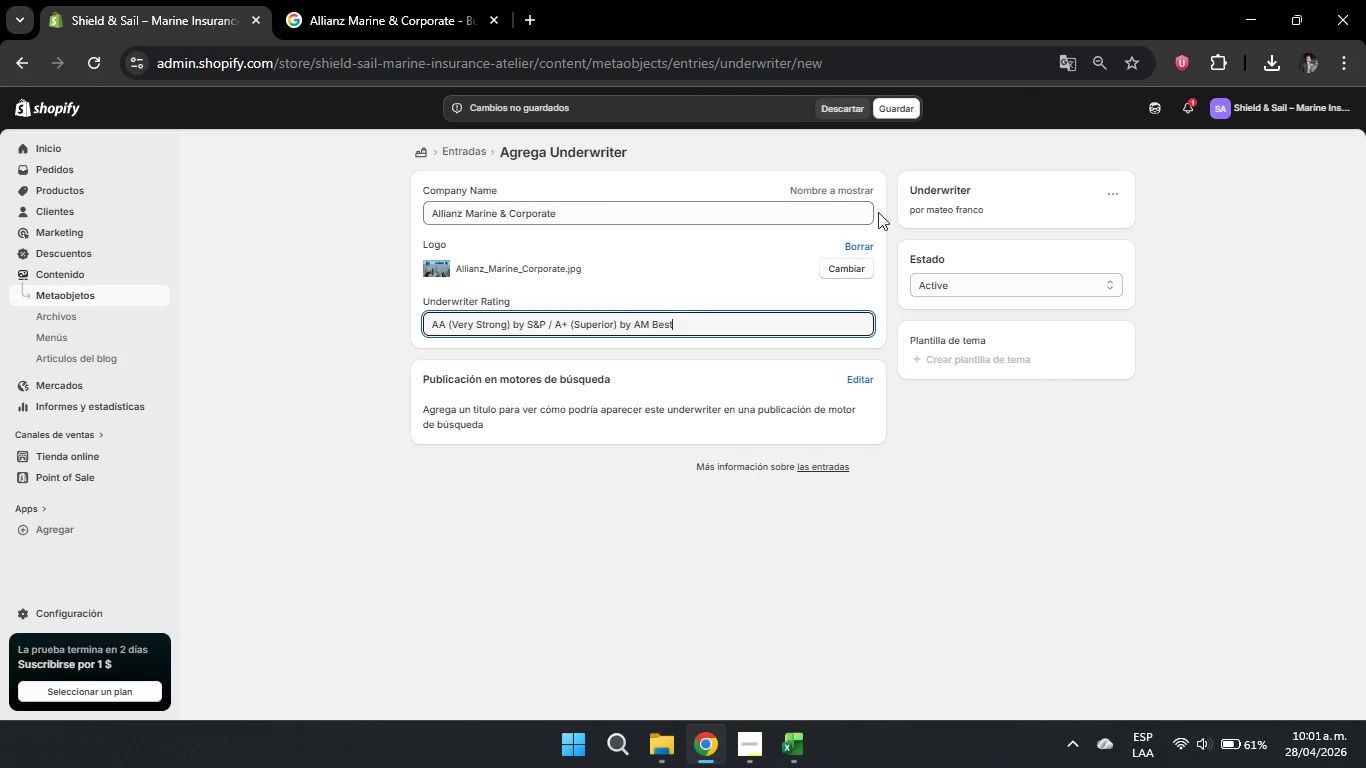 
left_click([1112, 195])
 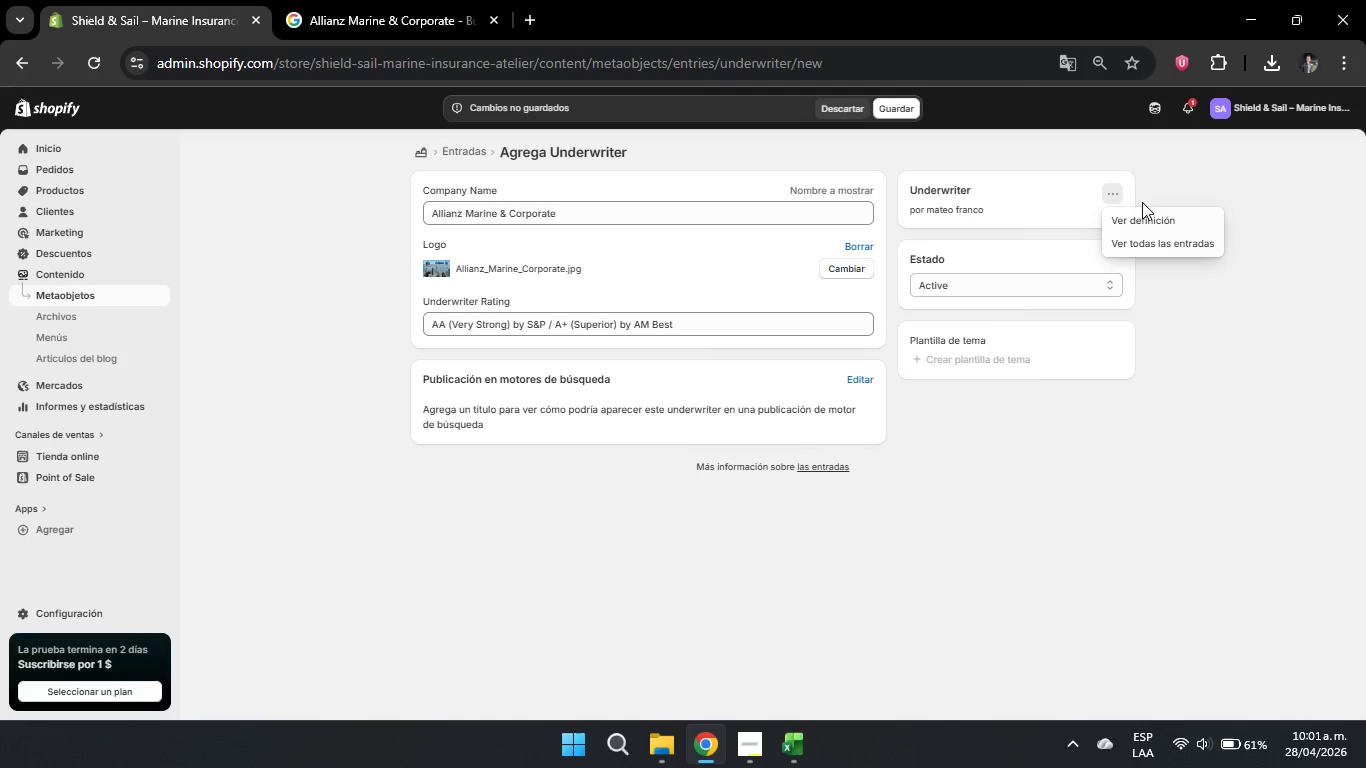 
left_click([1134, 219])
 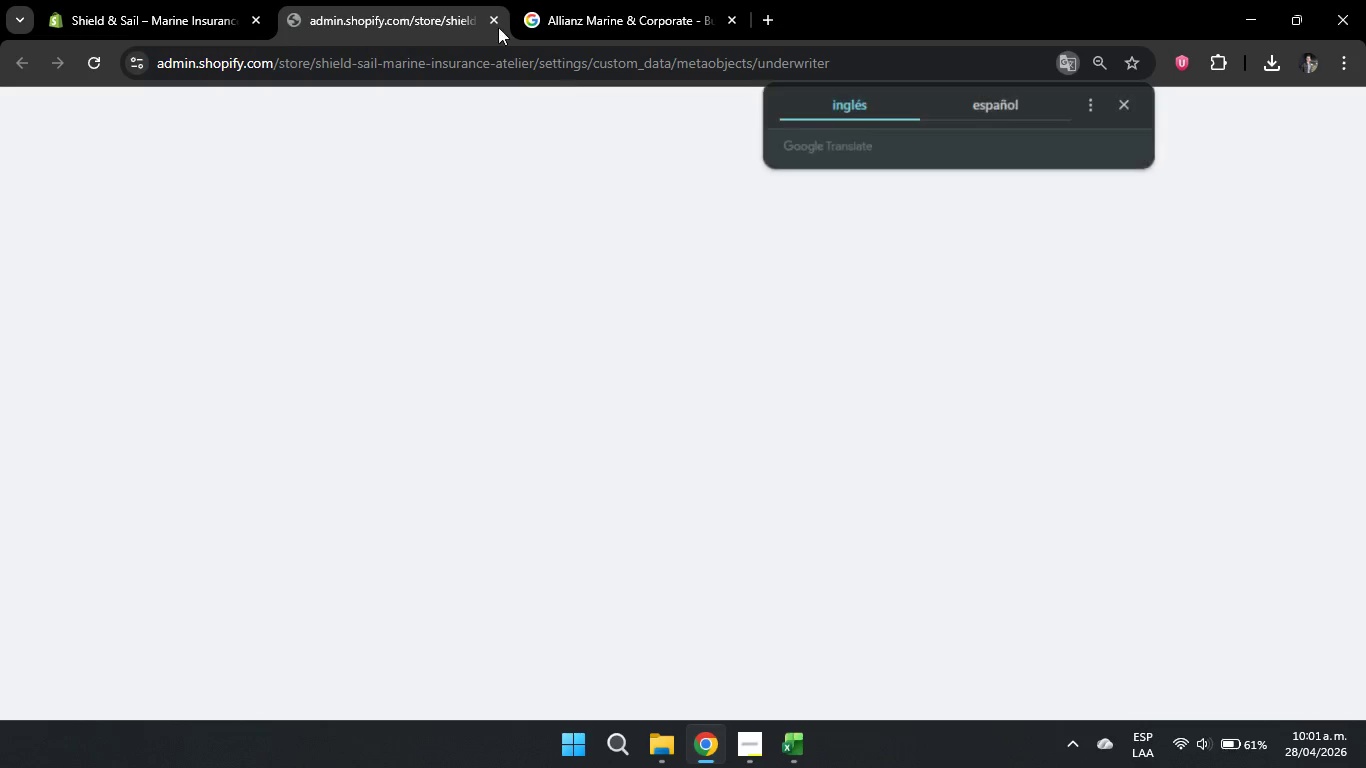 
left_click([494, 18])
 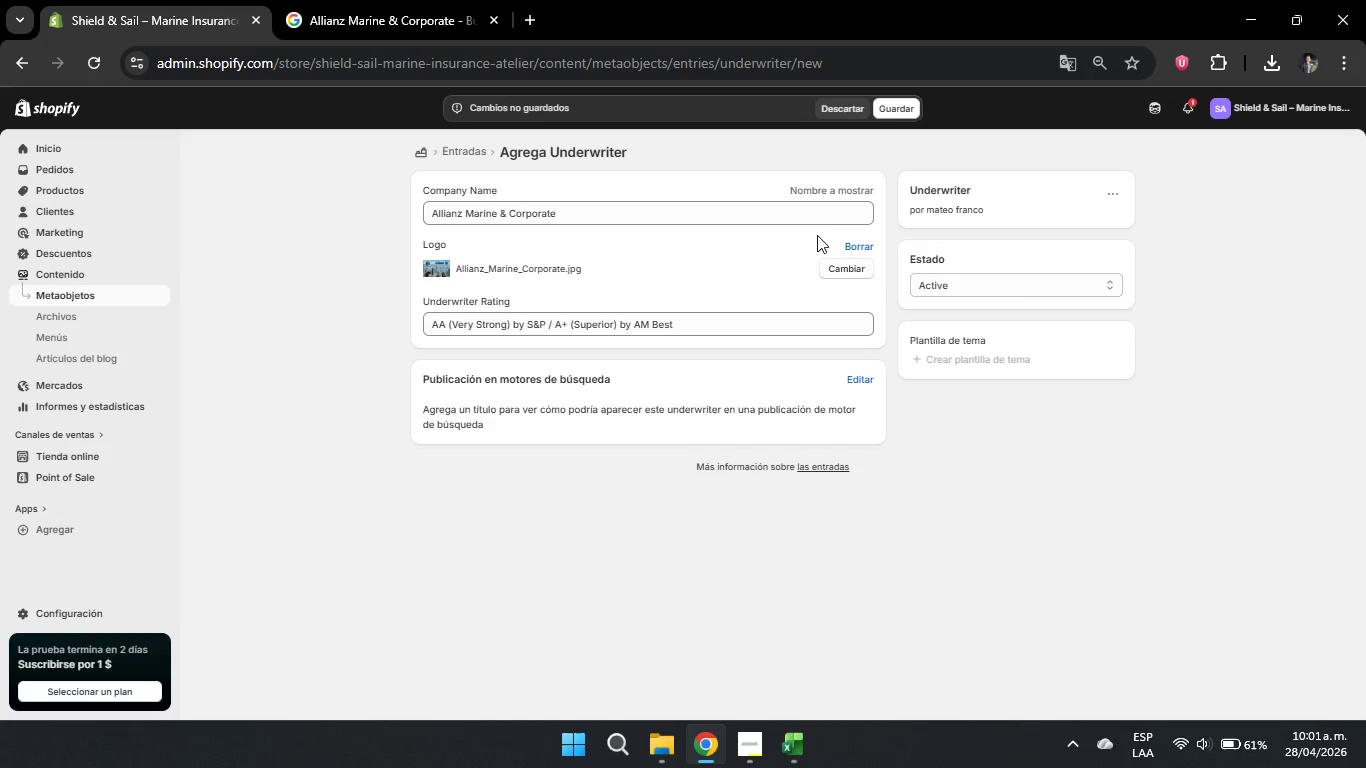 
scroll: coordinate [854, 261], scroll_direction: down, amount: 1.0
 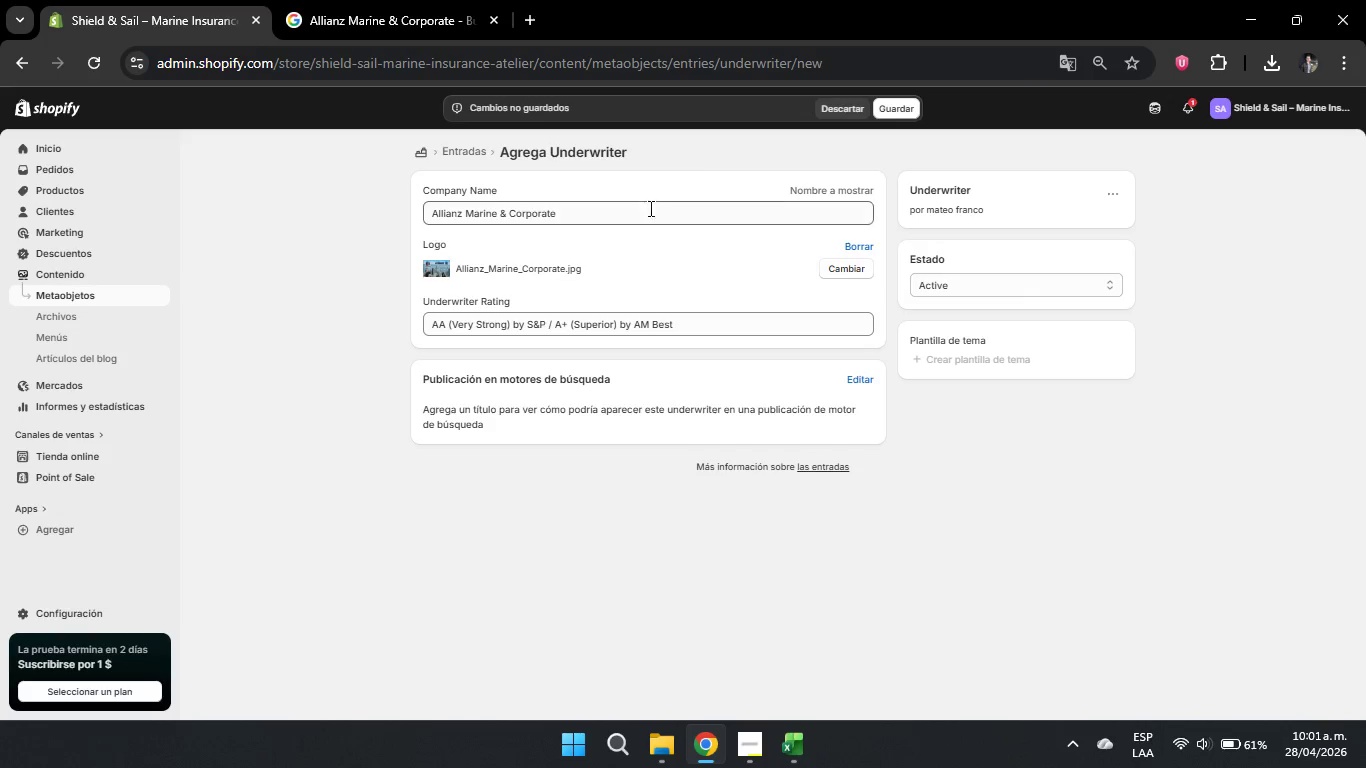 
double_click([899, 118])
 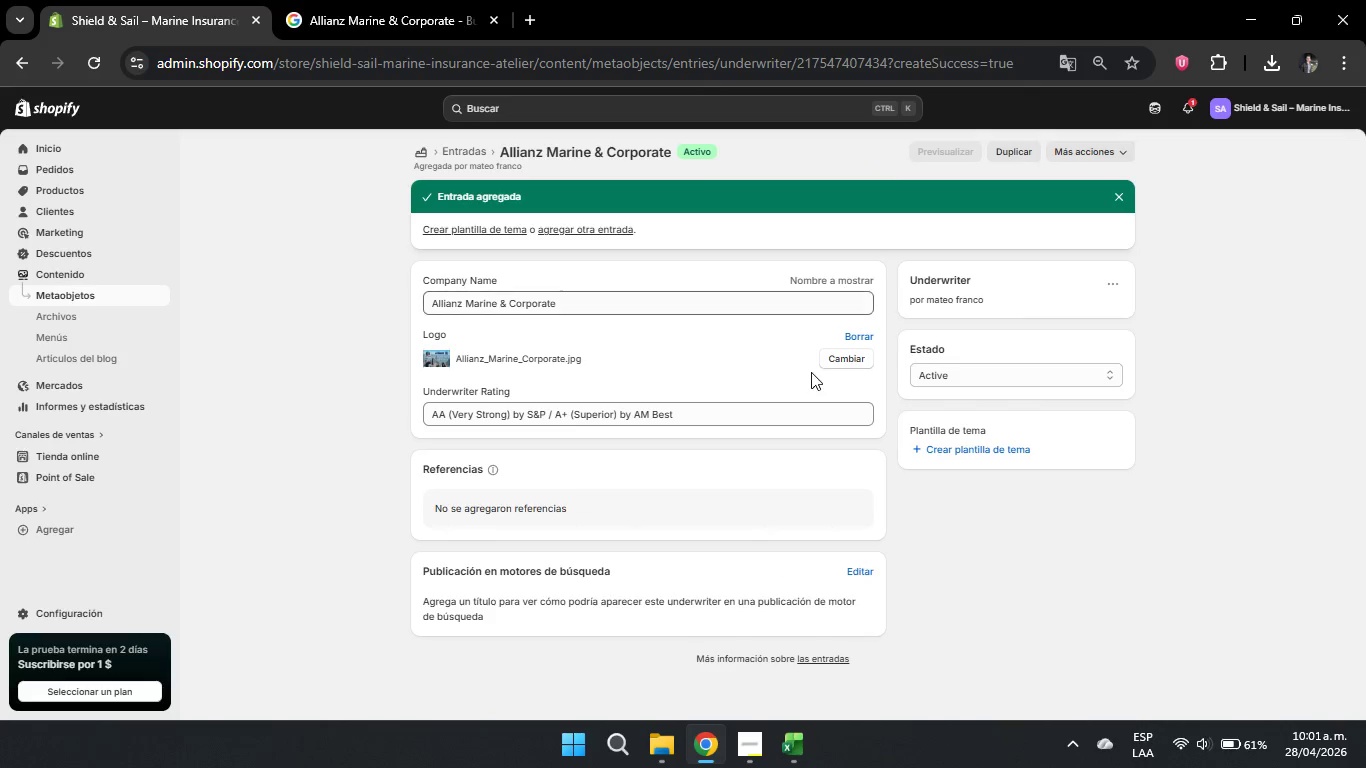 
scroll: coordinate [820, 354], scroll_direction: down, amount: 7.0
 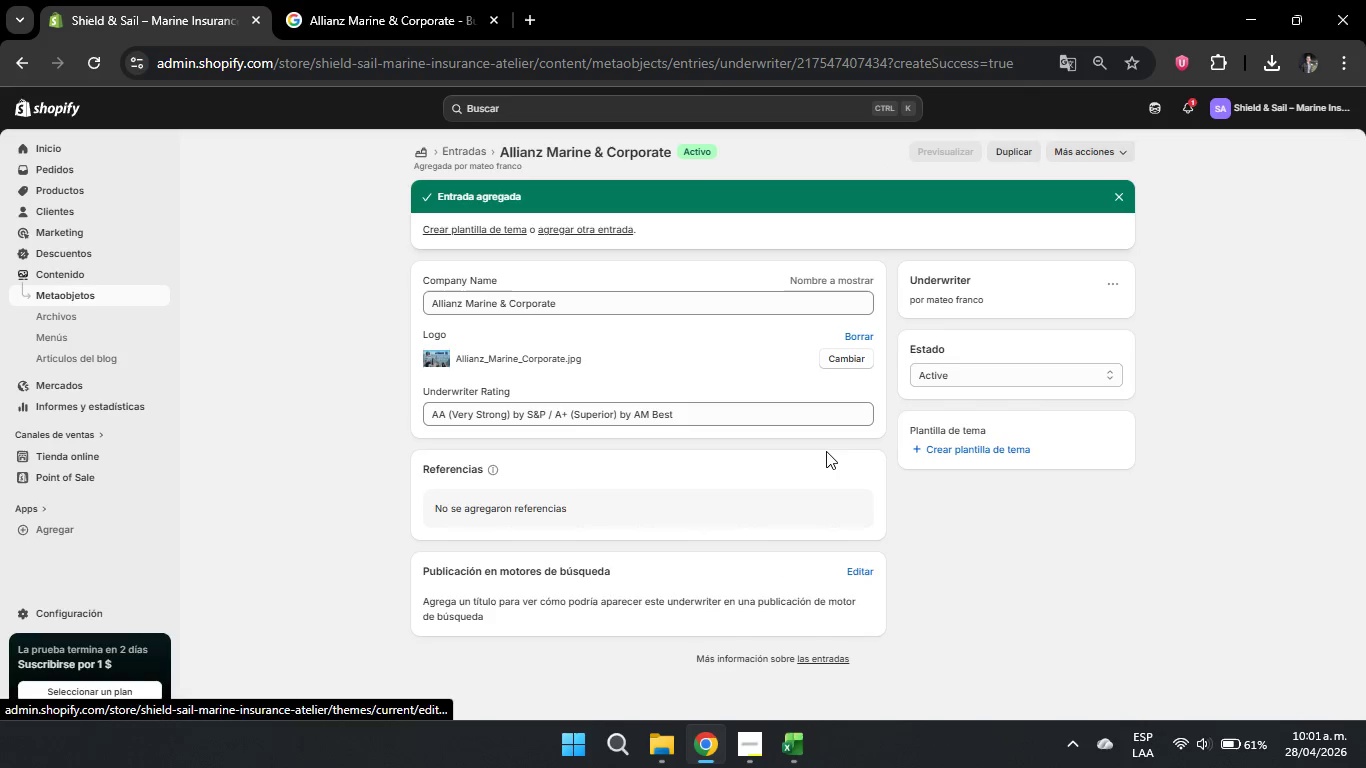 
left_click([854, 576])
 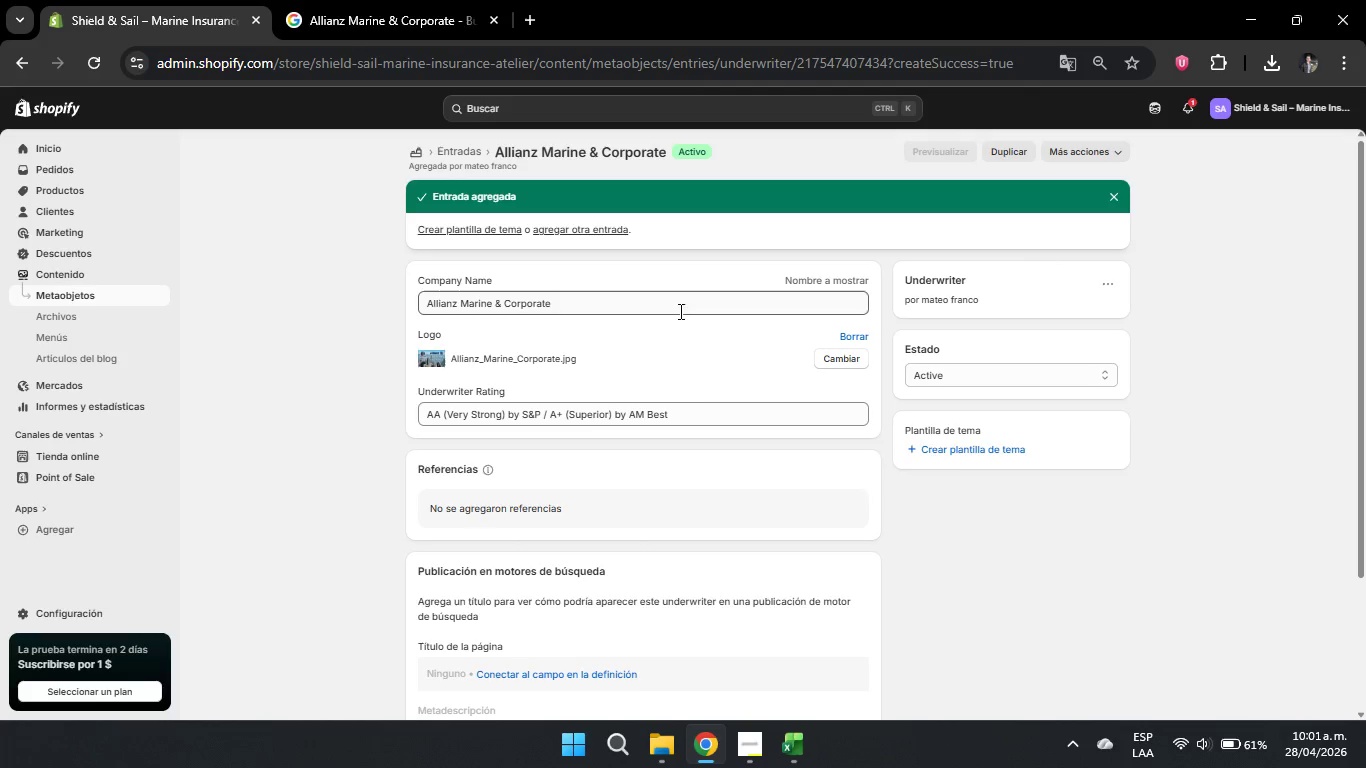 
scroll: coordinate [743, 464], scroll_direction: down, amount: 4.0
 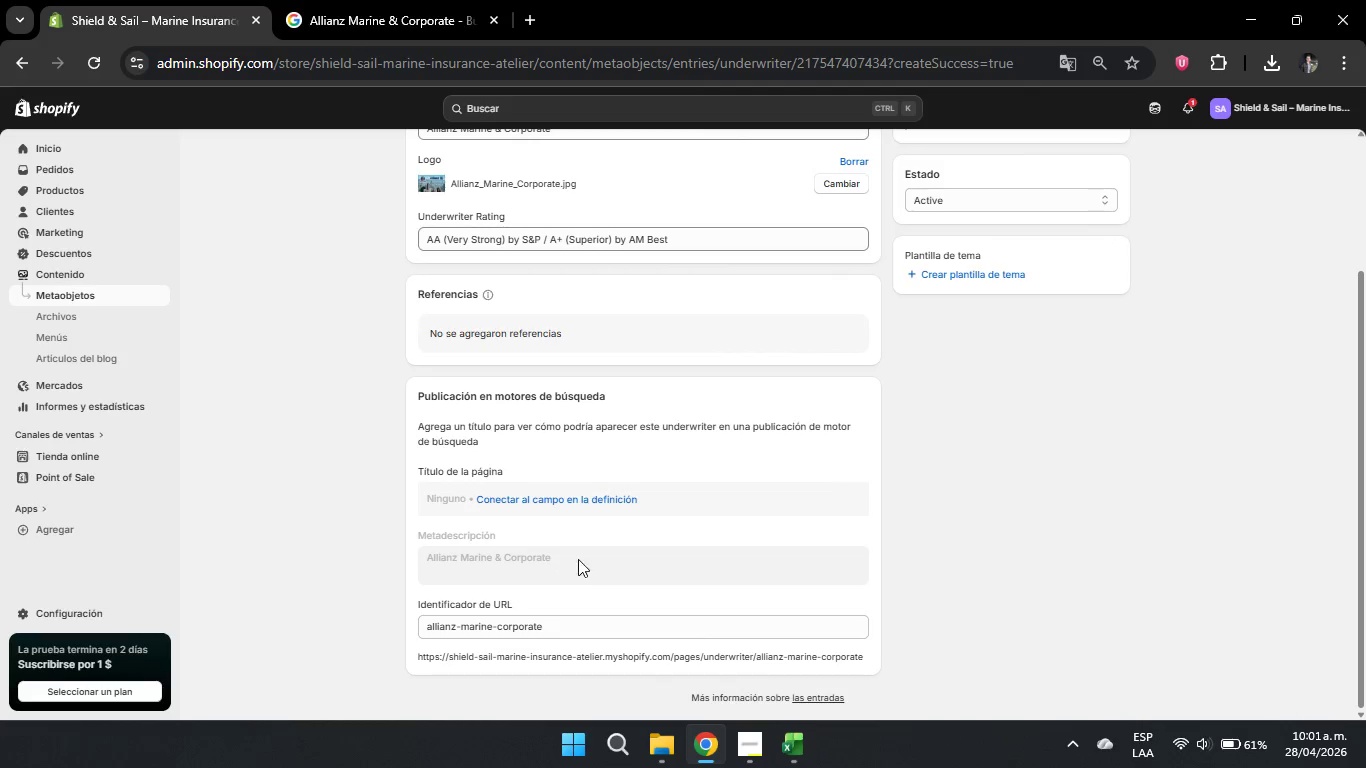 
left_click([514, 339])
 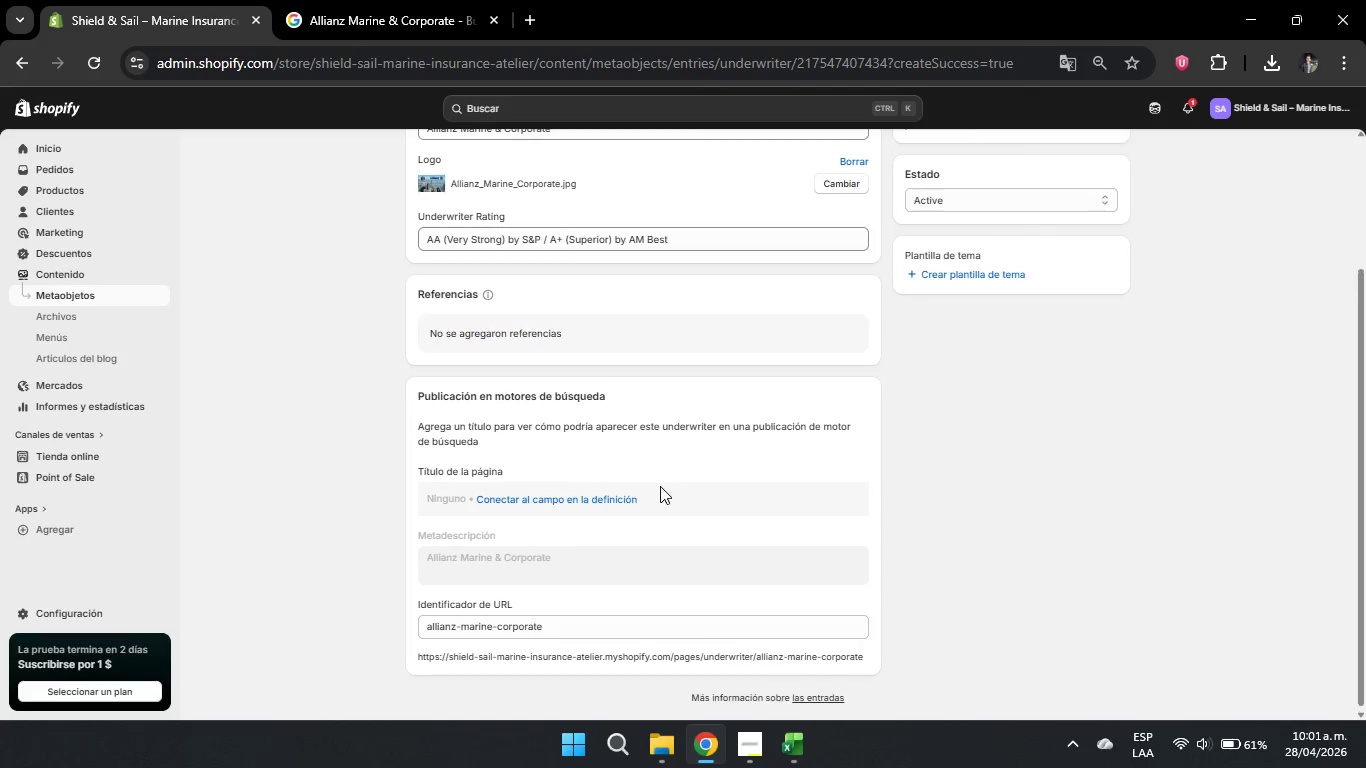 
scroll: coordinate [681, 490], scroll_direction: up, amount: 4.0
 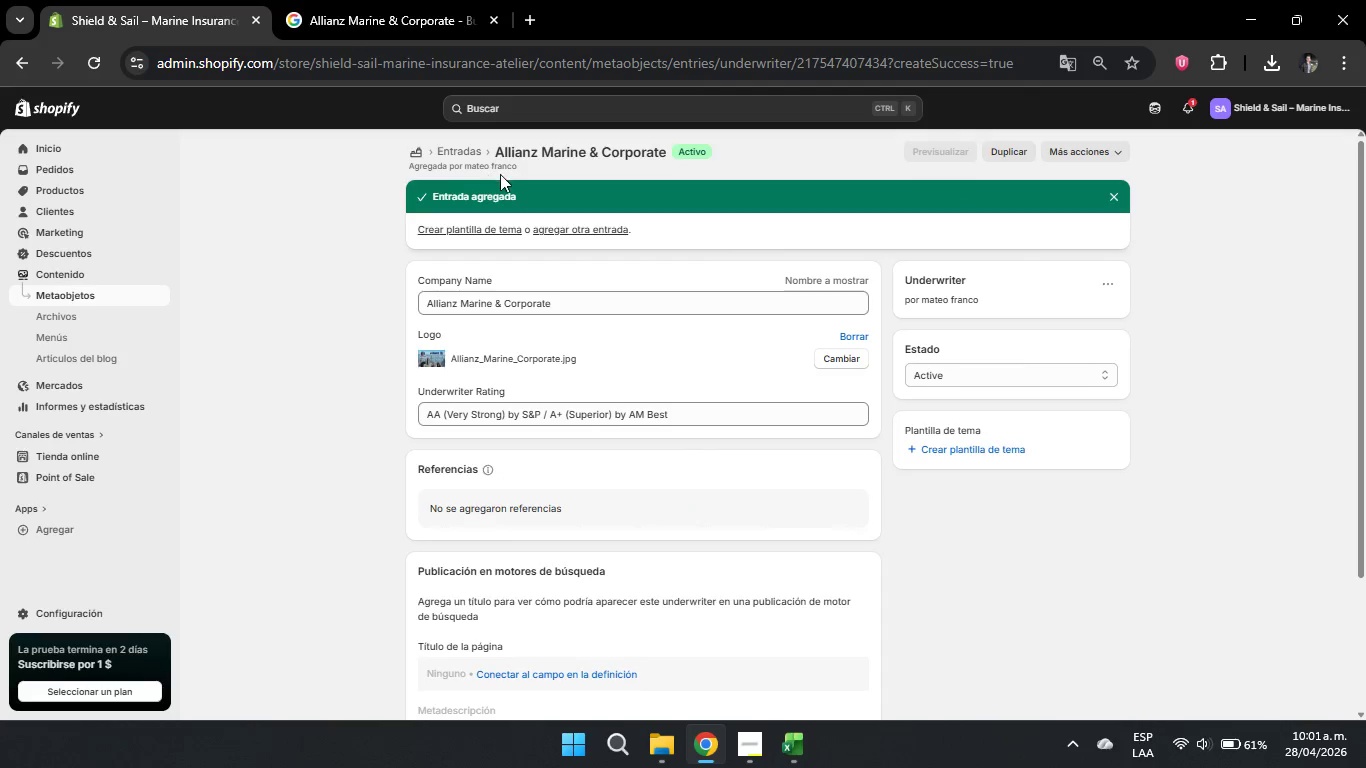 
left_click([476, 154])
 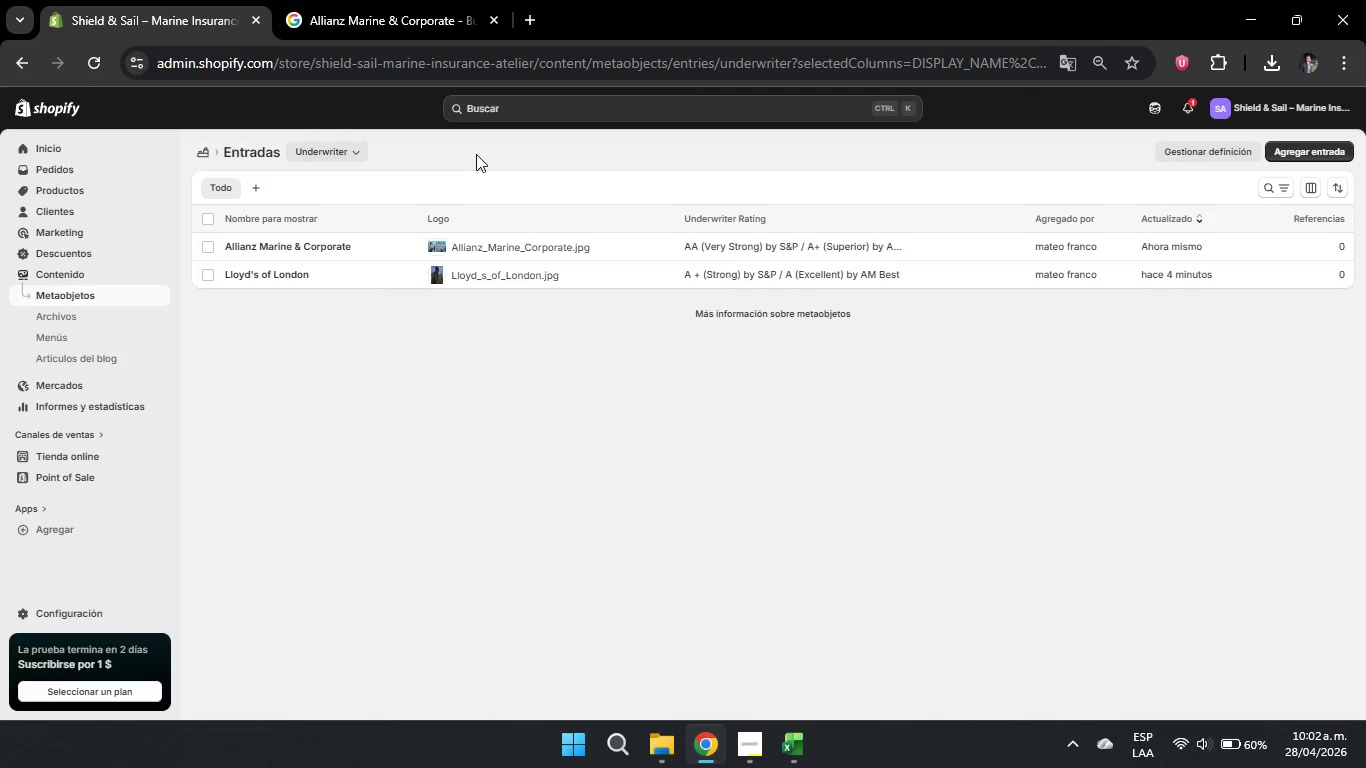 
wait(50.59)
 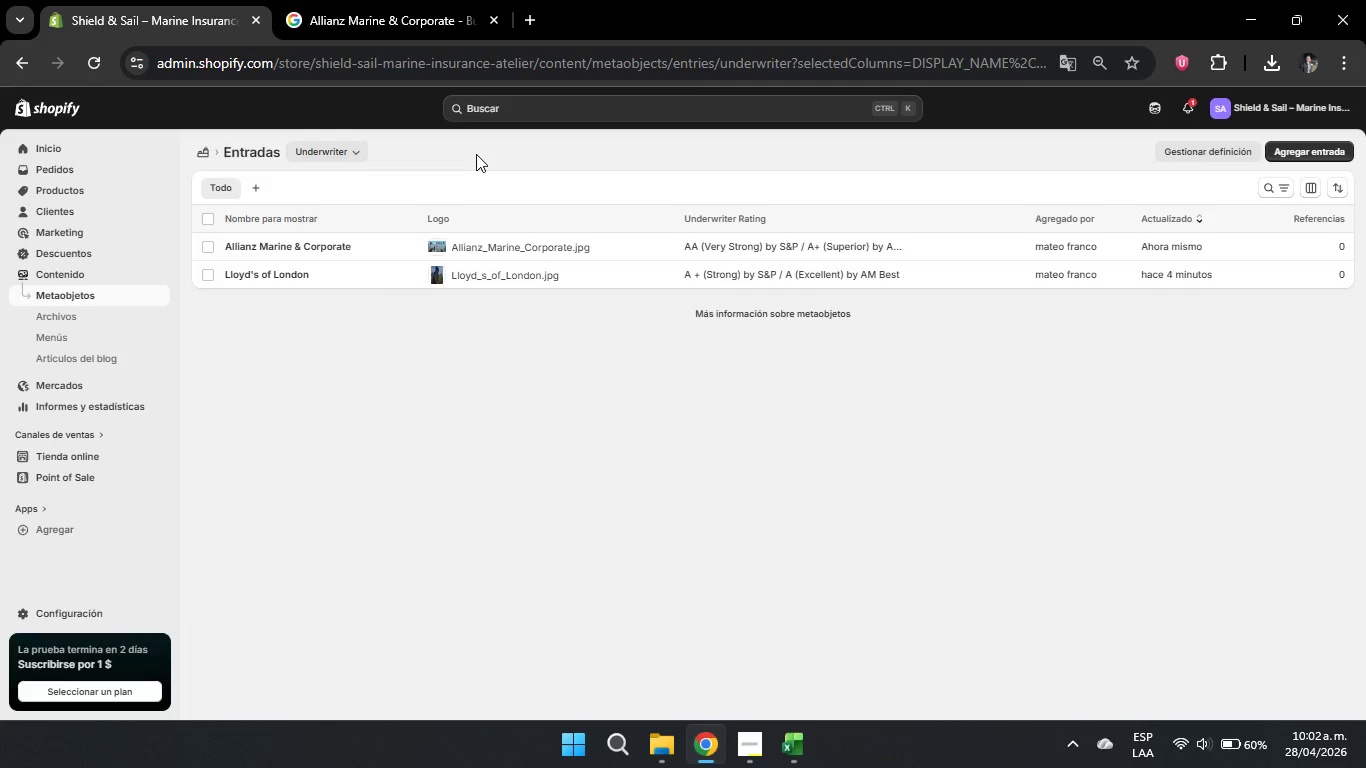 
left_click([1302, 146])
 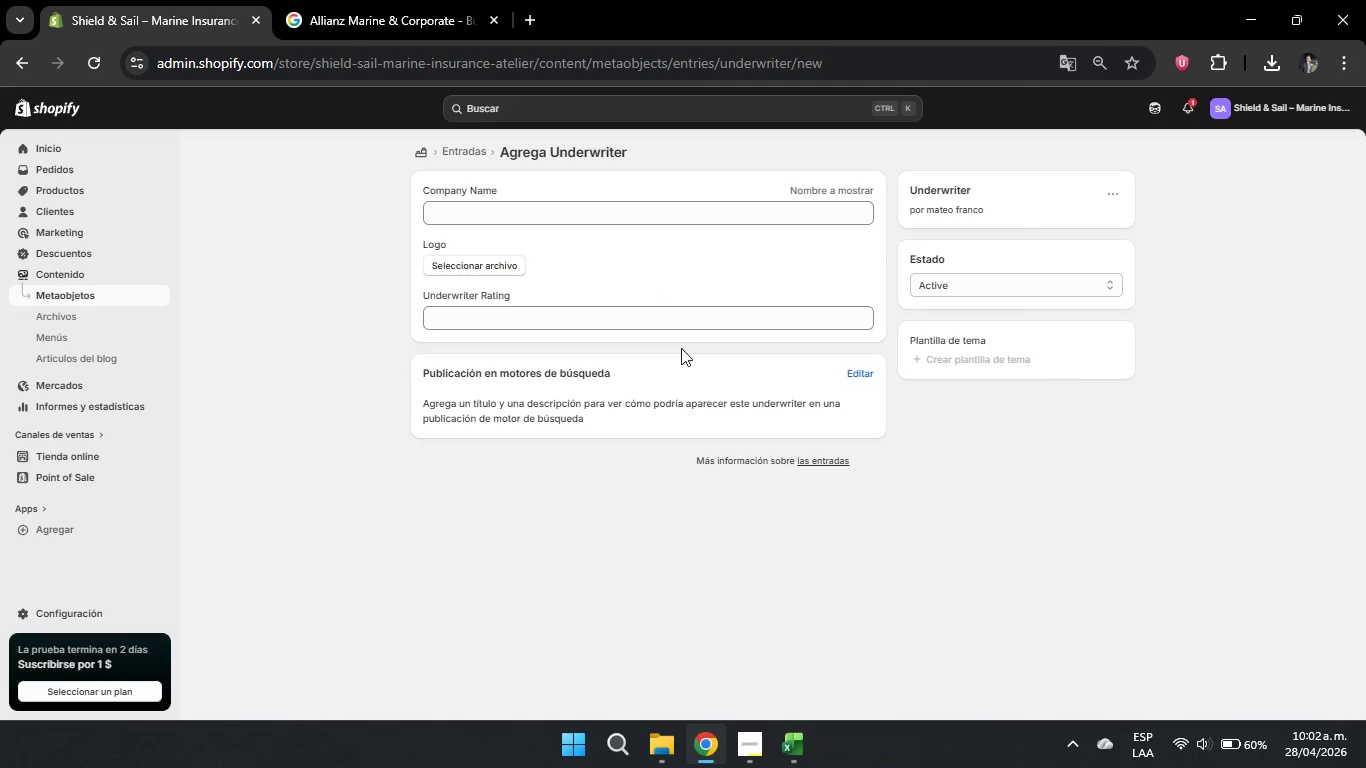 
wait(11.72)
 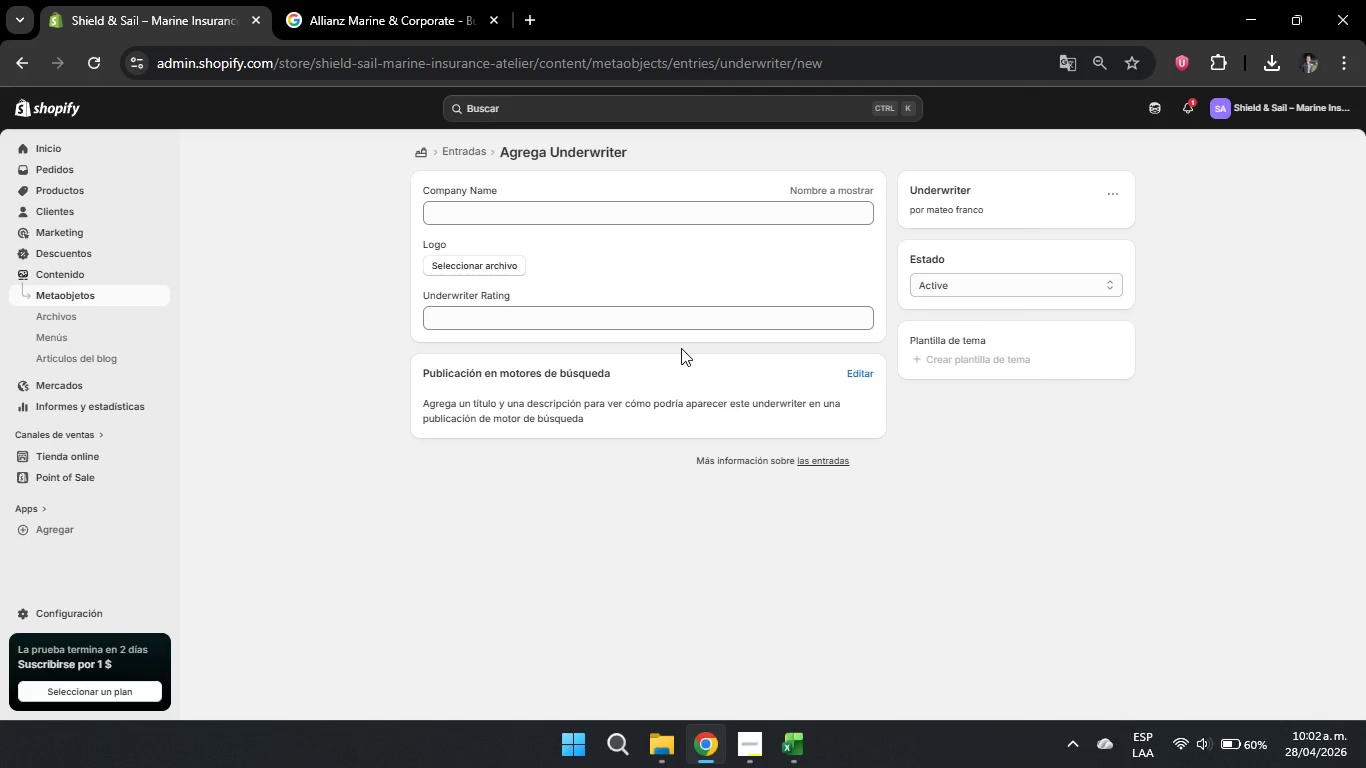 
type(AIG Marine Solutions)
 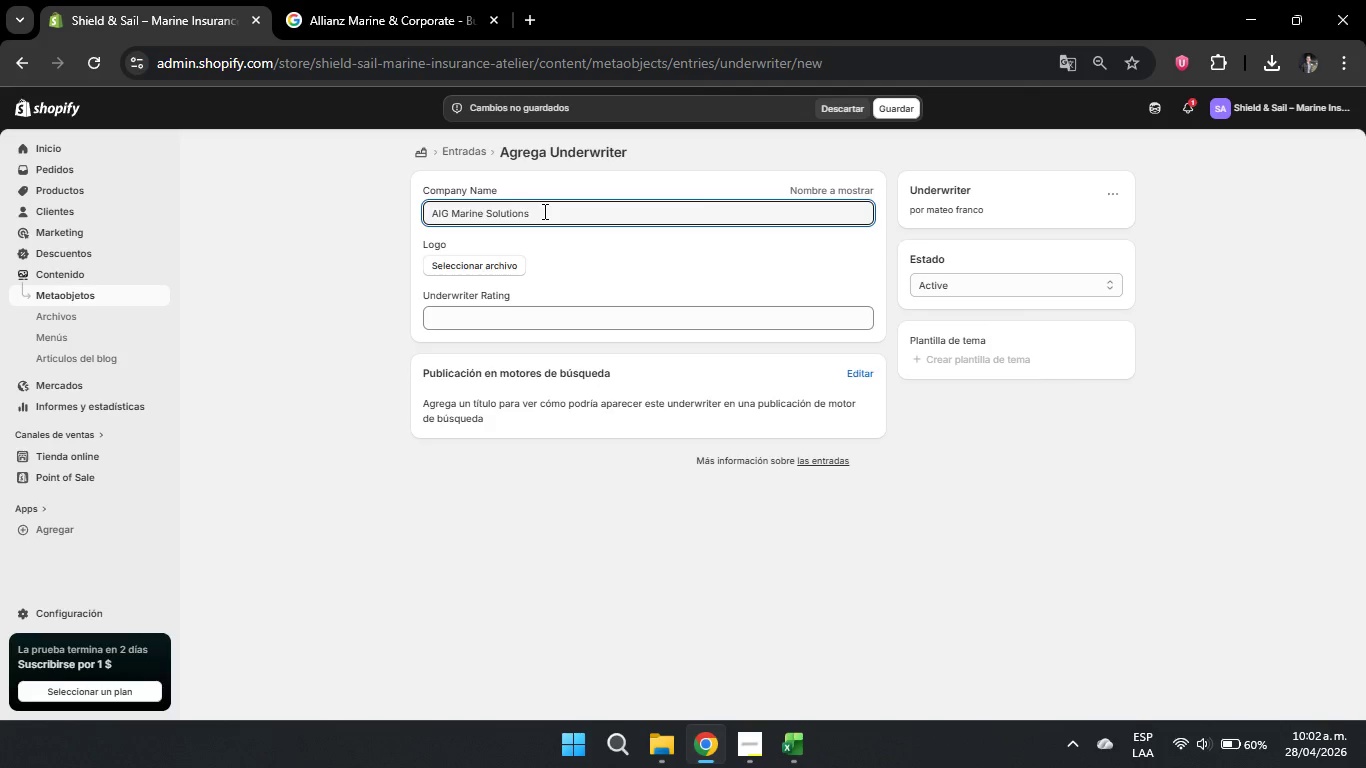 
left_click_drag(start_coordinate=[557, 210], to_coordinate=[406, 209])
 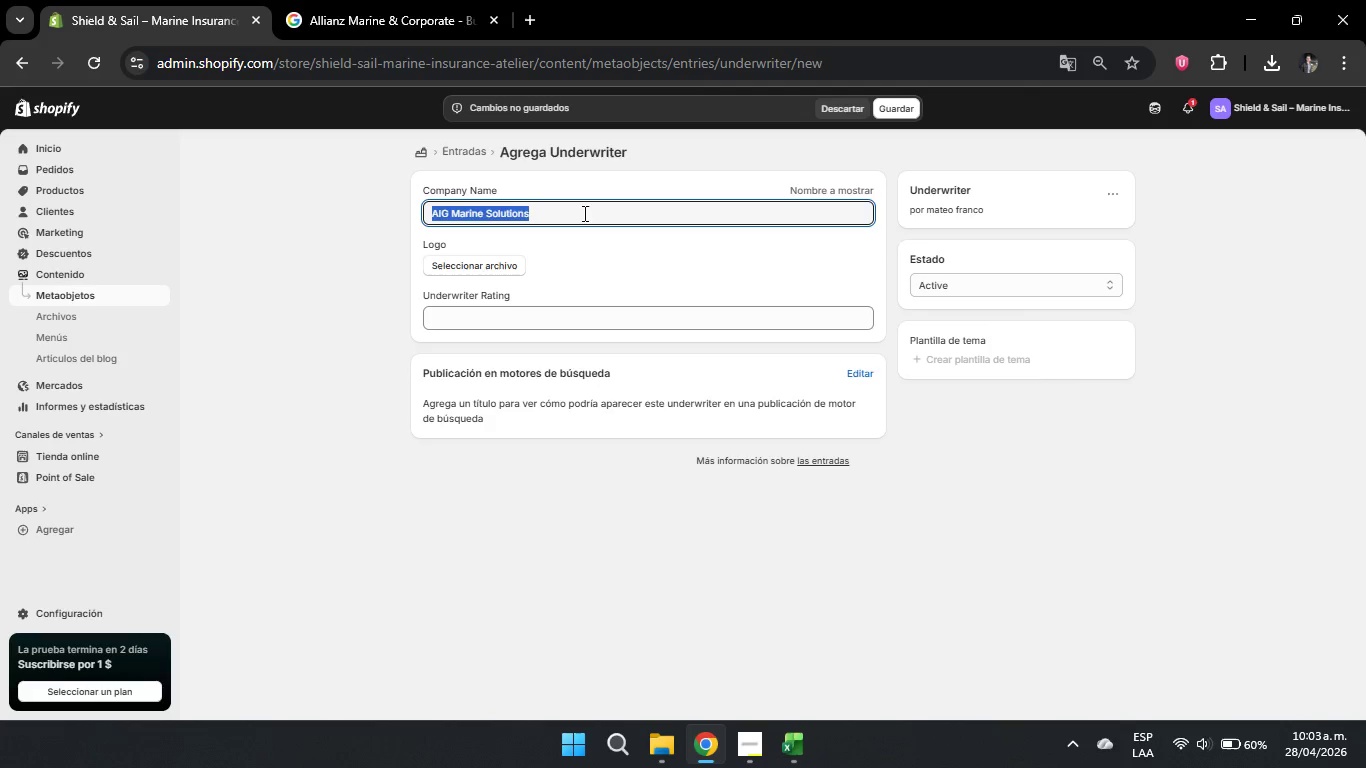 
key(Control+C)
 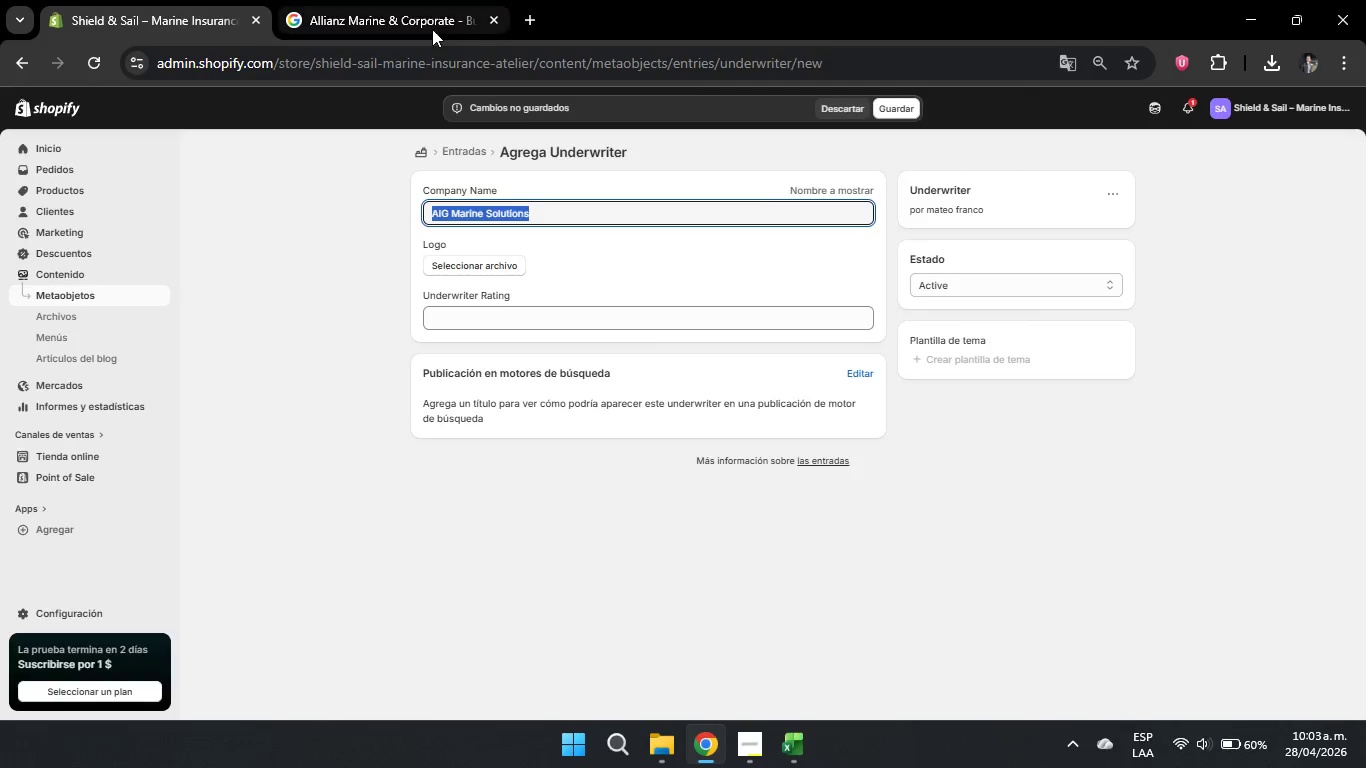 
left_click([432, 29])
 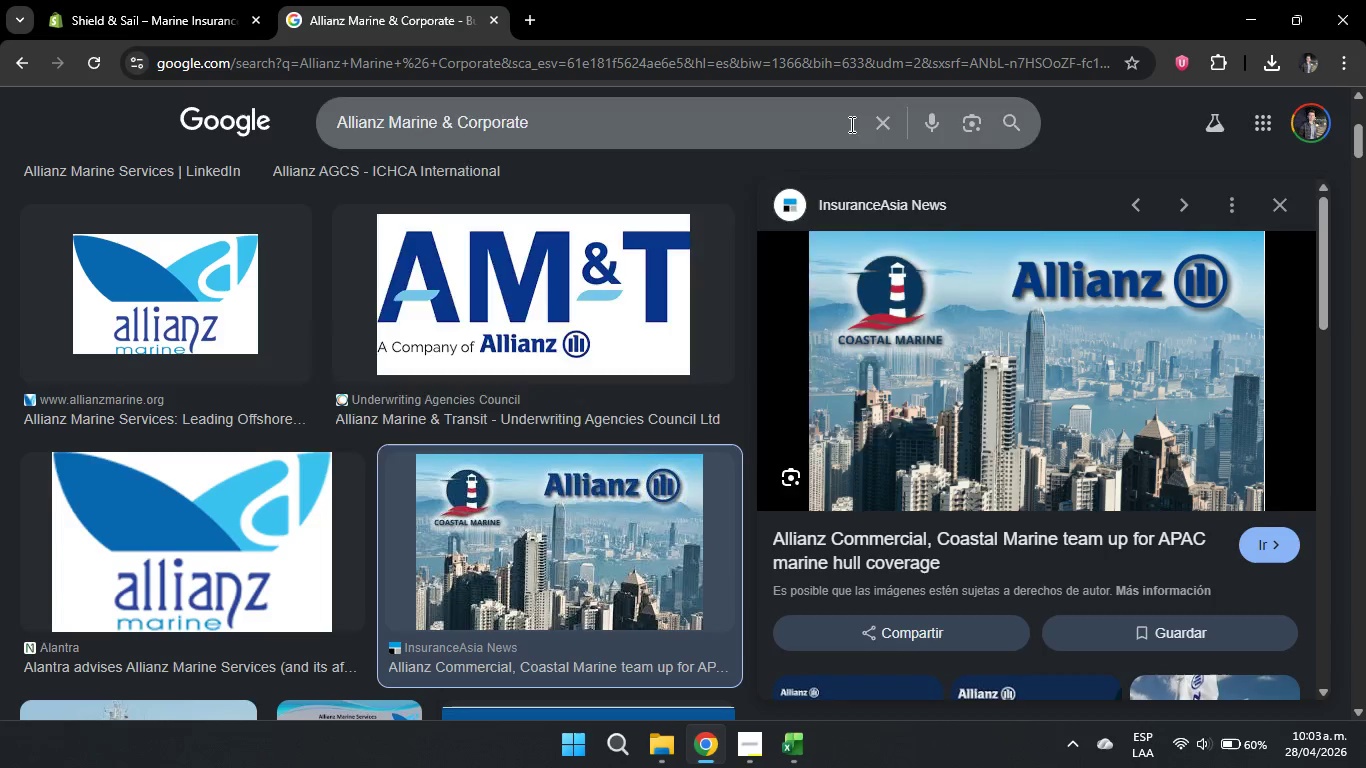 
double_click([670, 132])
 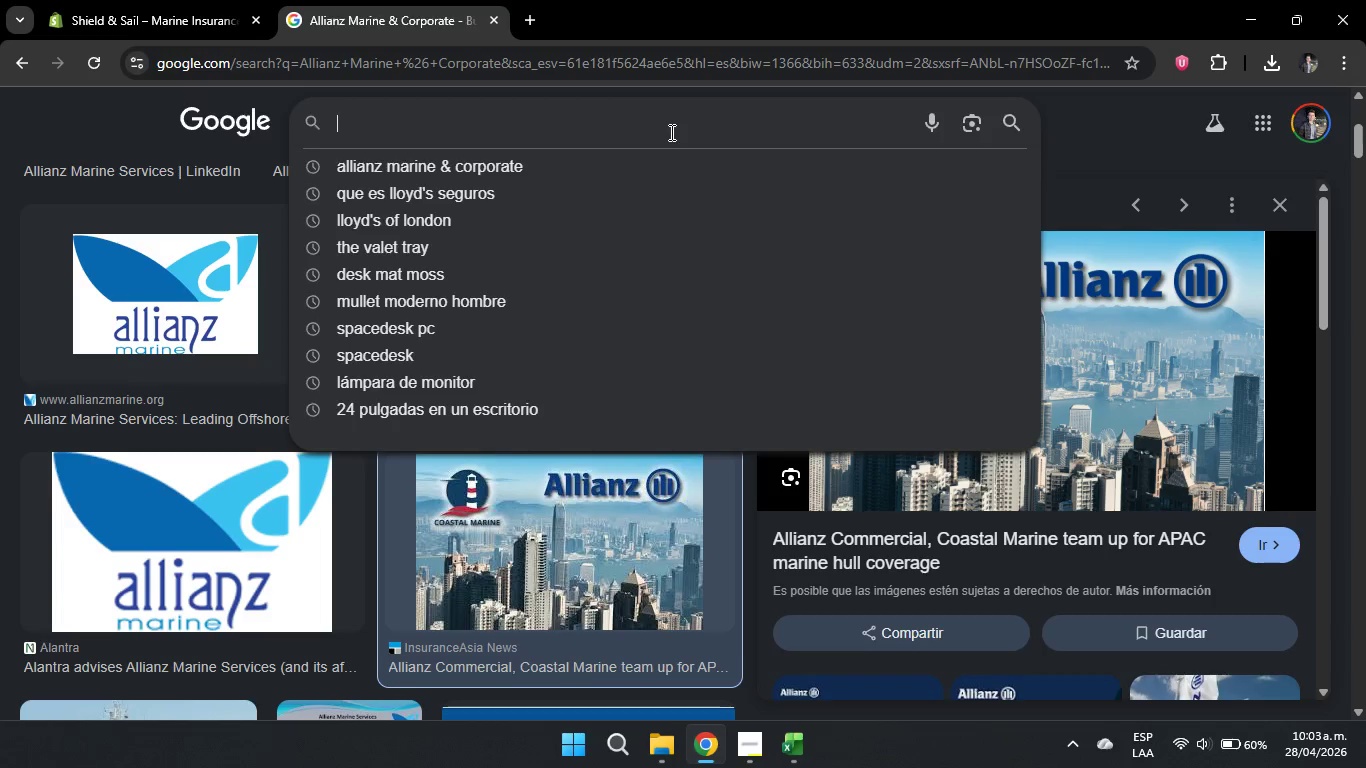 
key(Control+ControlLeft)
 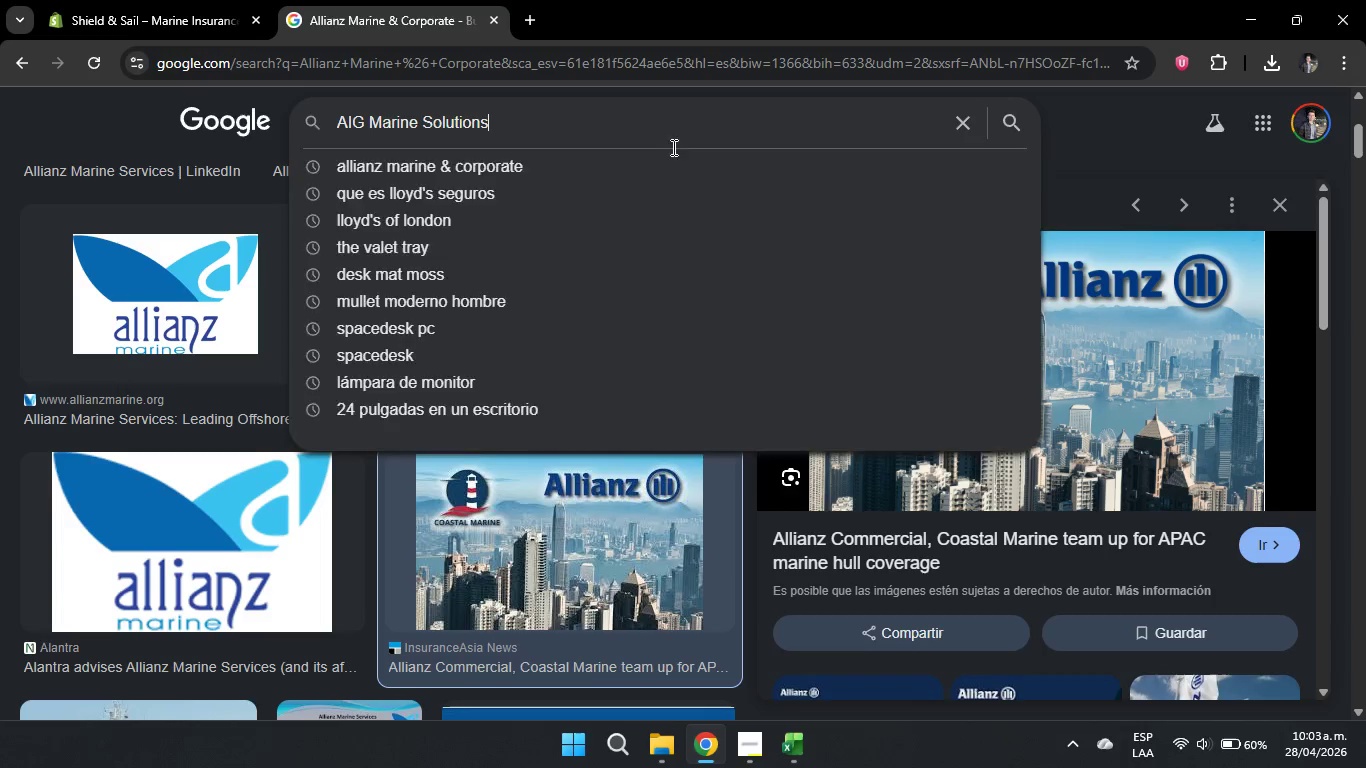 
key(Control+V)
 